 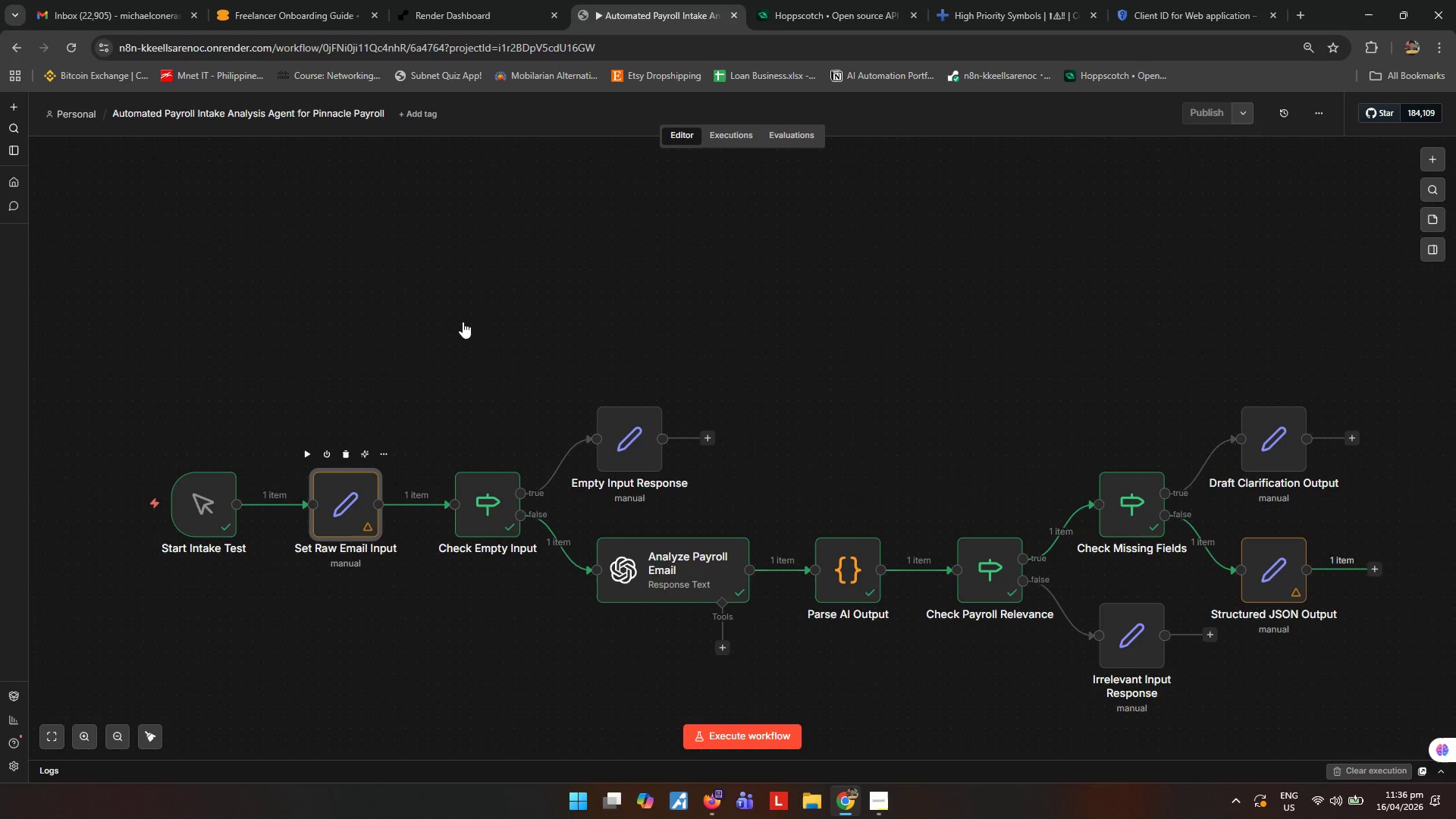 
left_click([852, 363])
 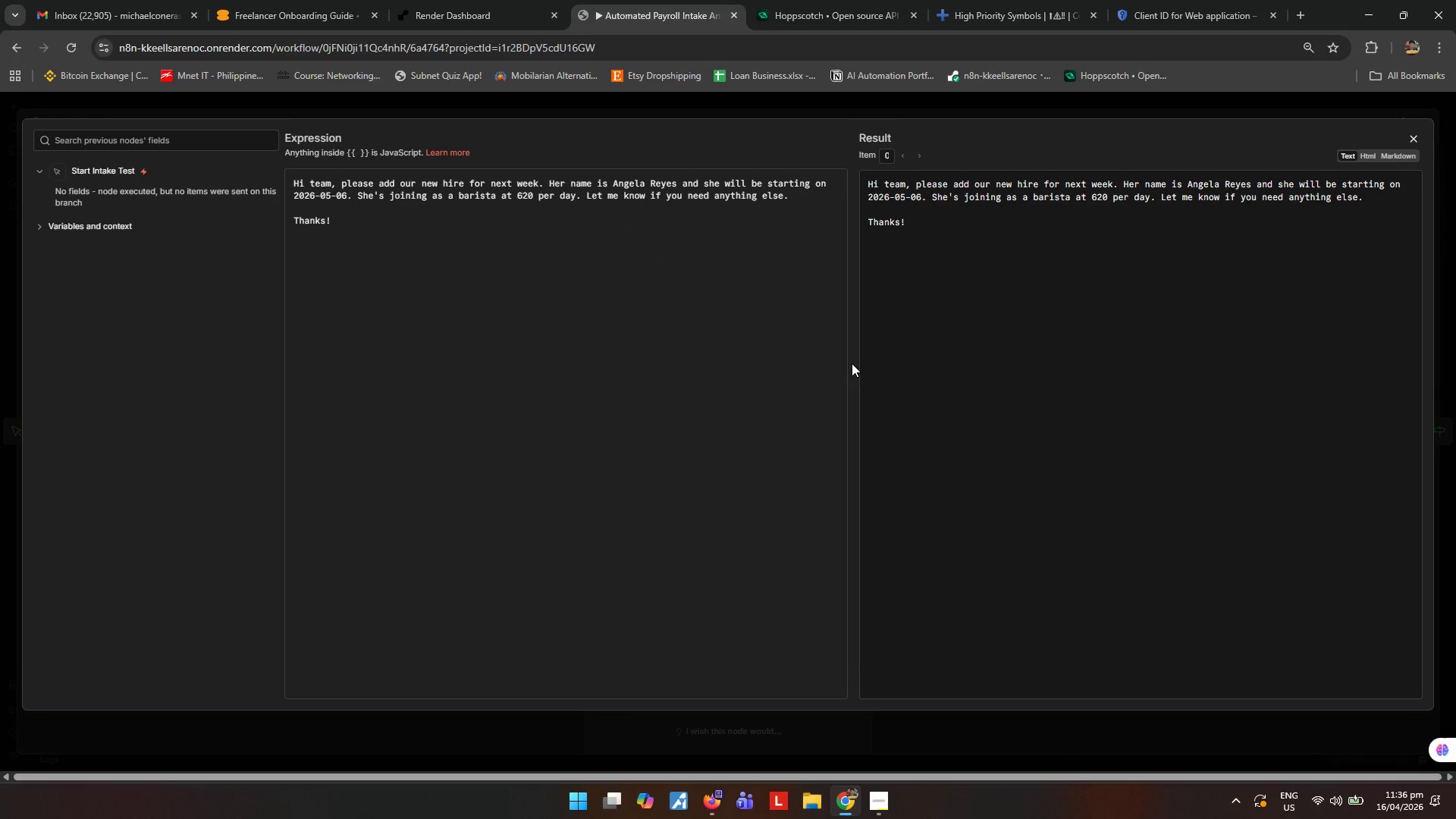 
key(Meta+Shift+S)
 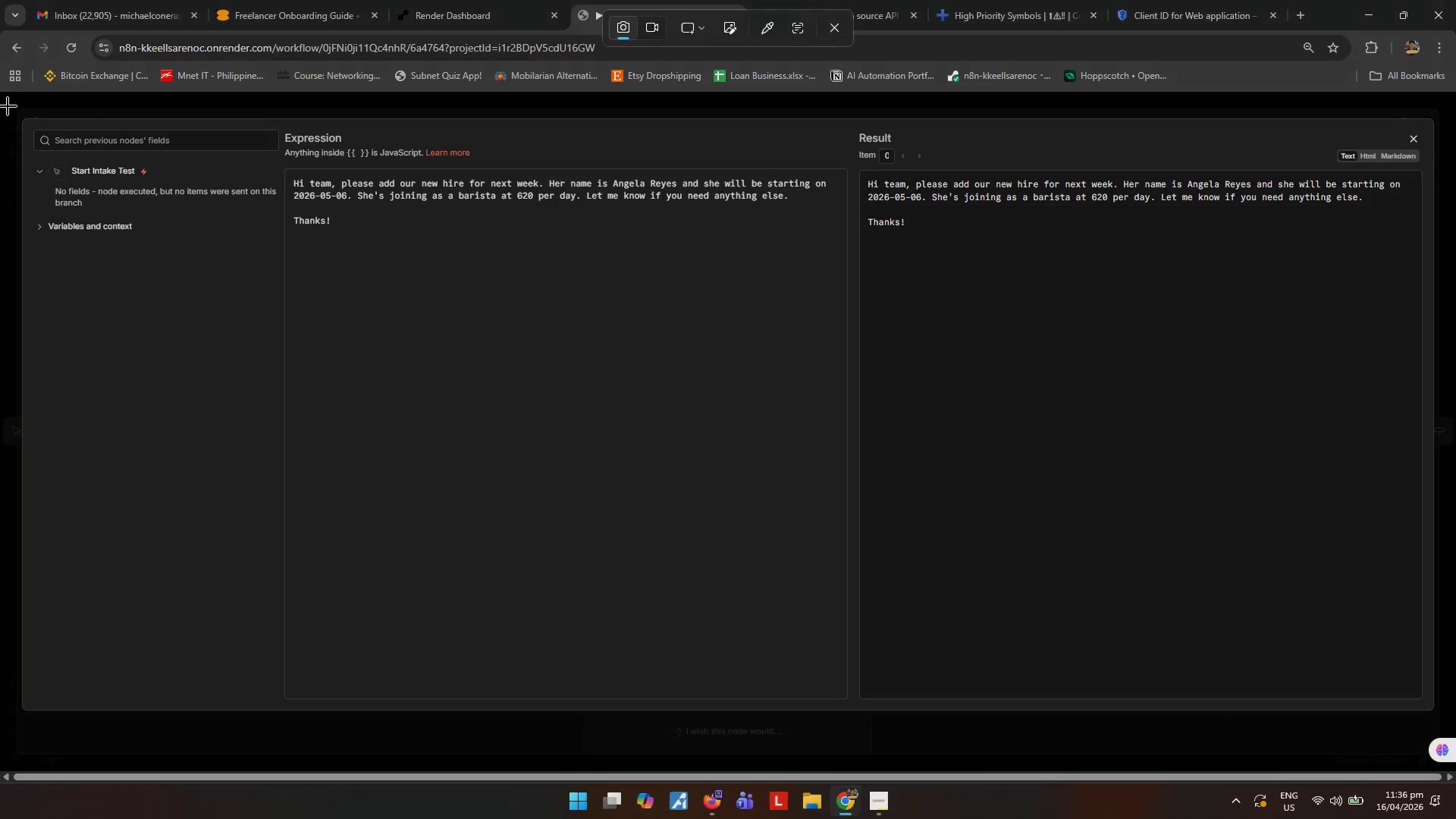 
left_click_drag(start_coordinate=[11, 102], to_coordinate=[1446, 726])
 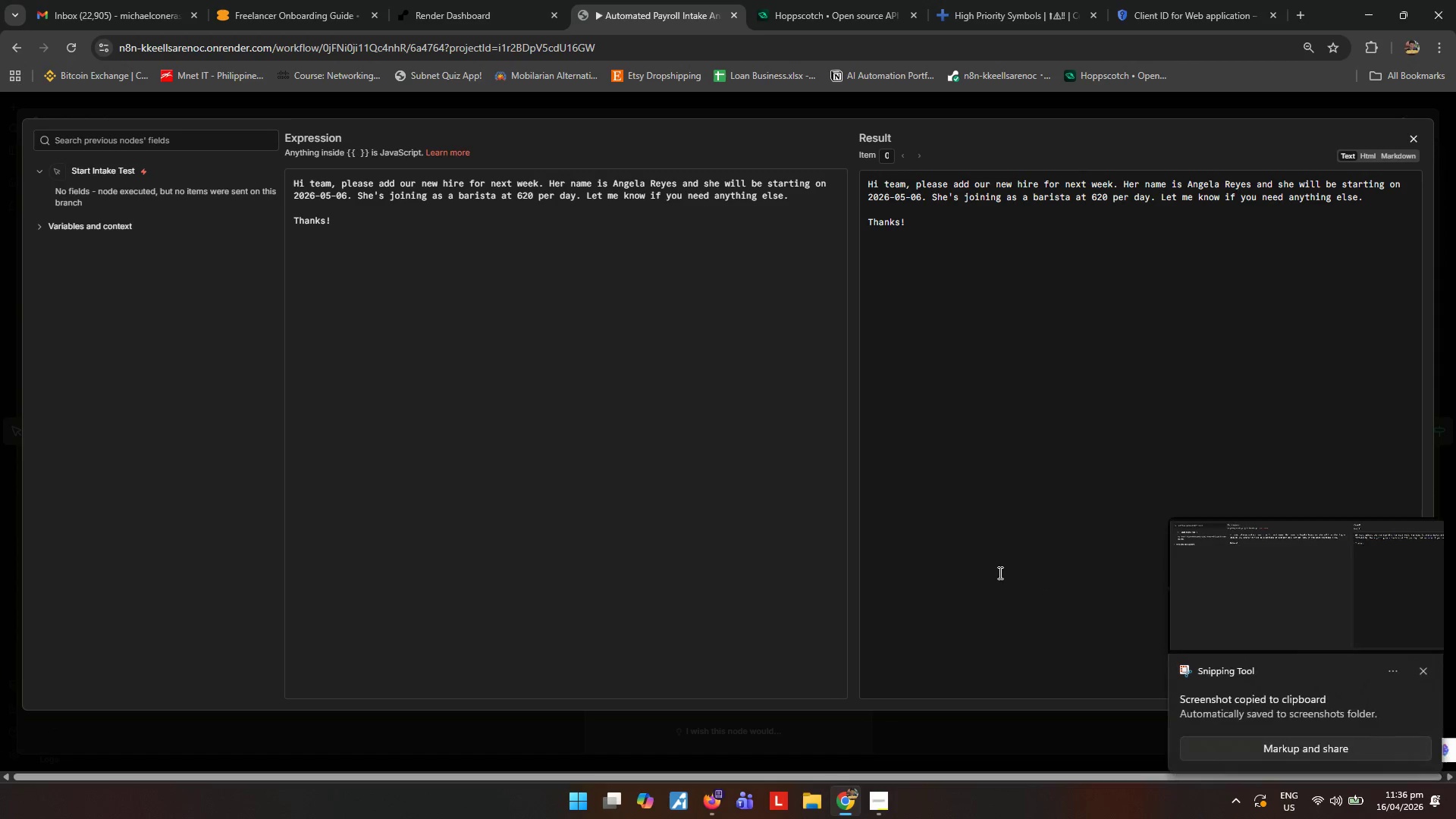 
left_click([1255, 603])
 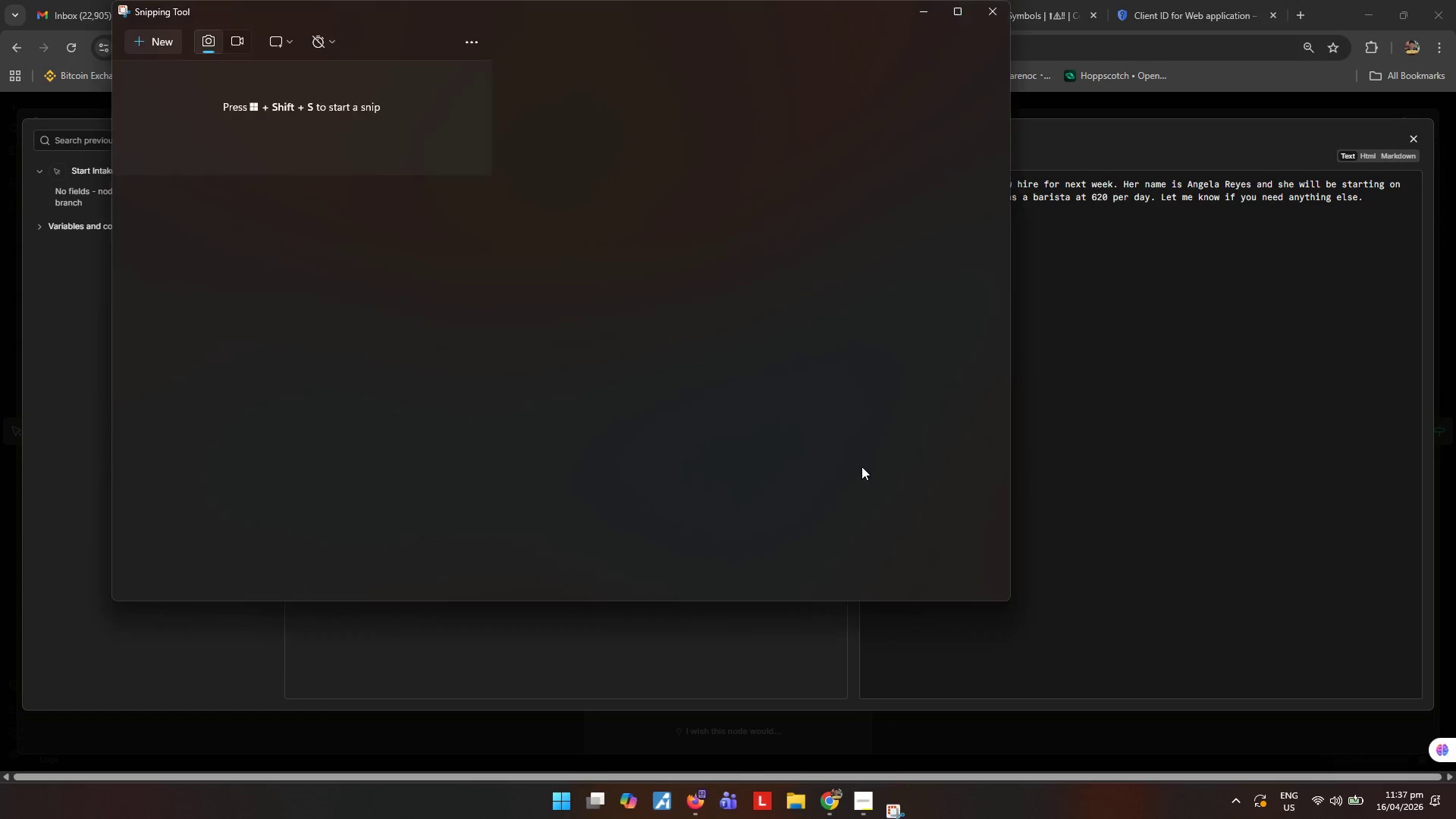 
key(Control+S)
 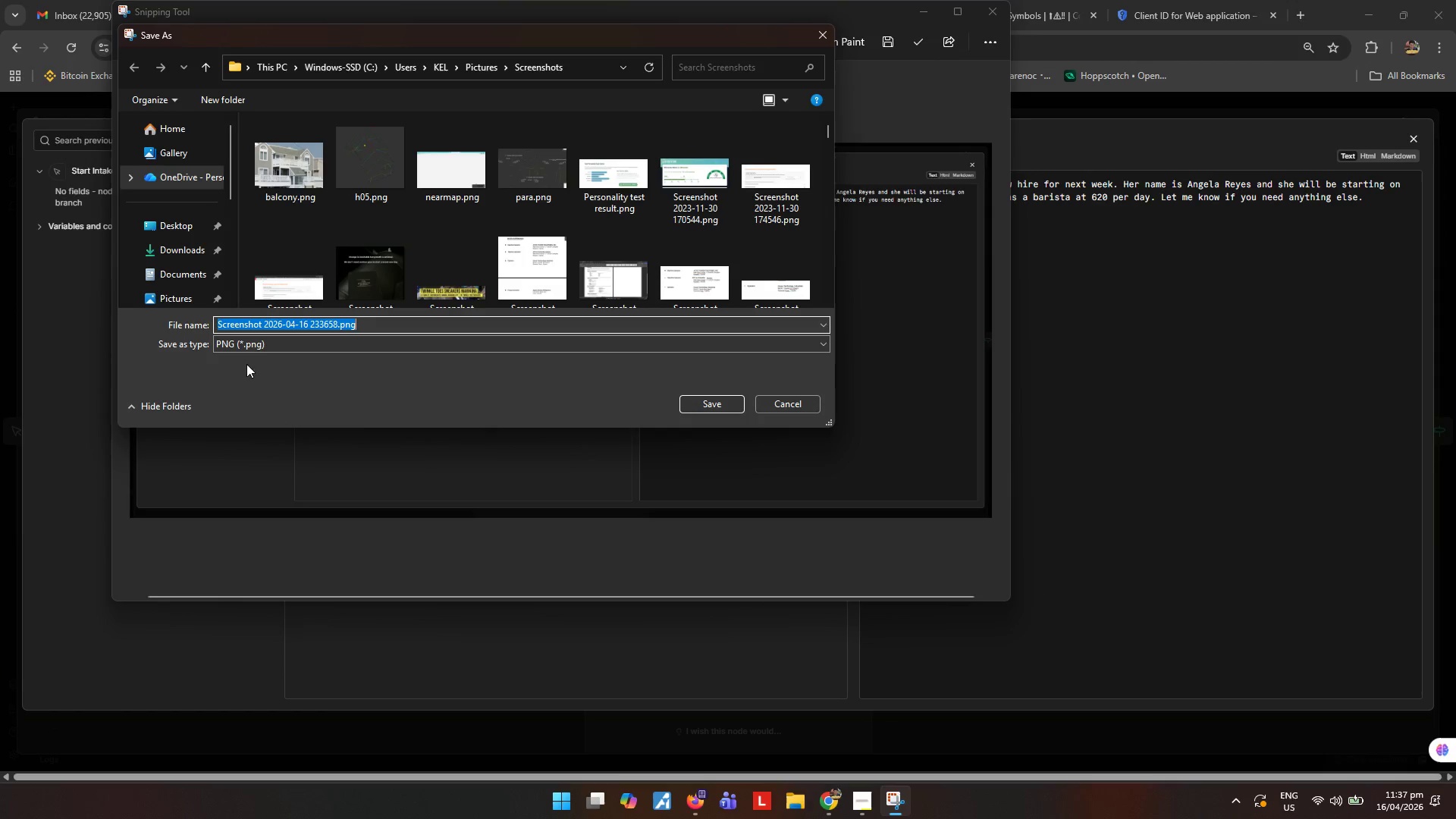 
type(succes)
 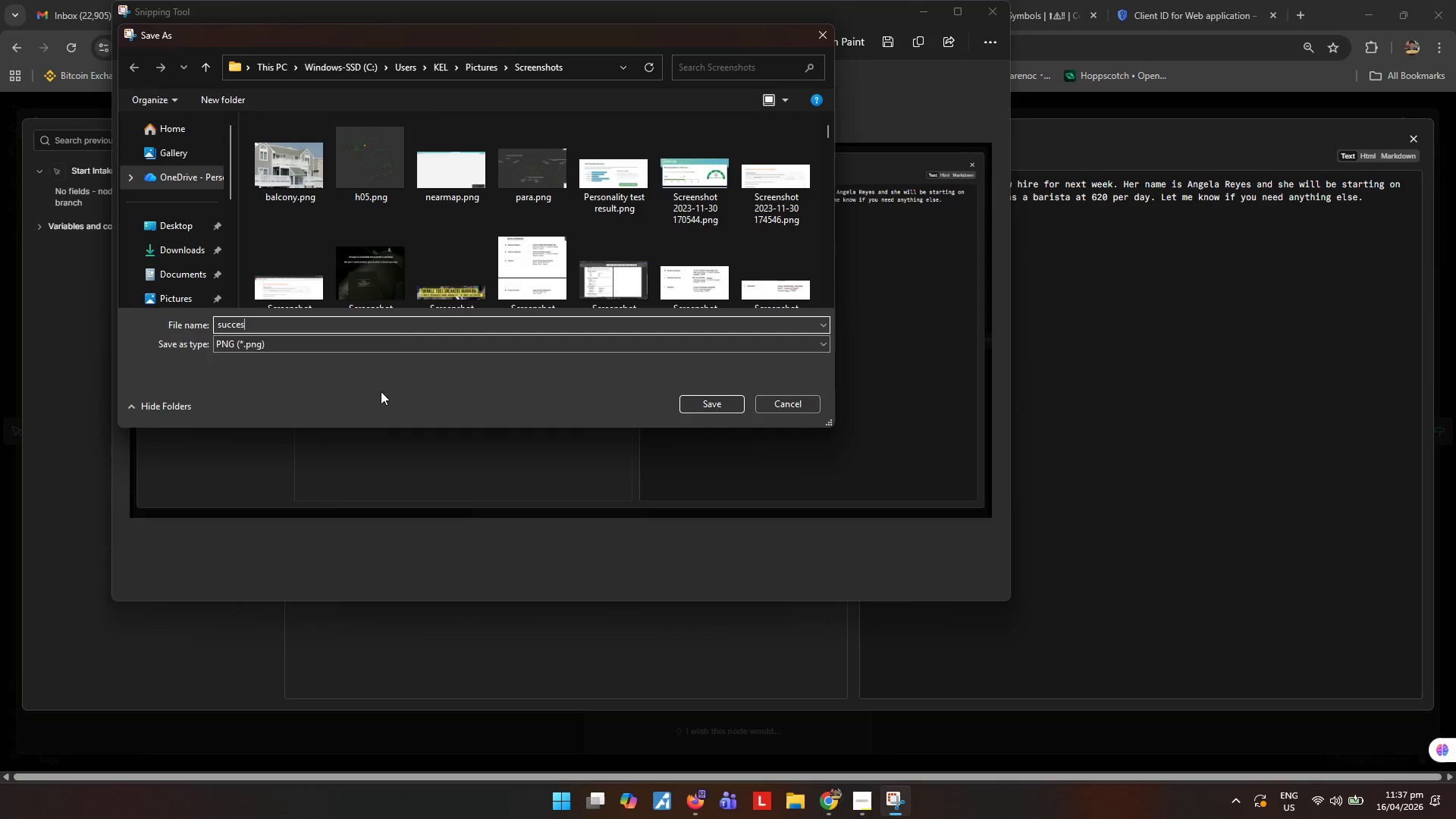 
key(S)
 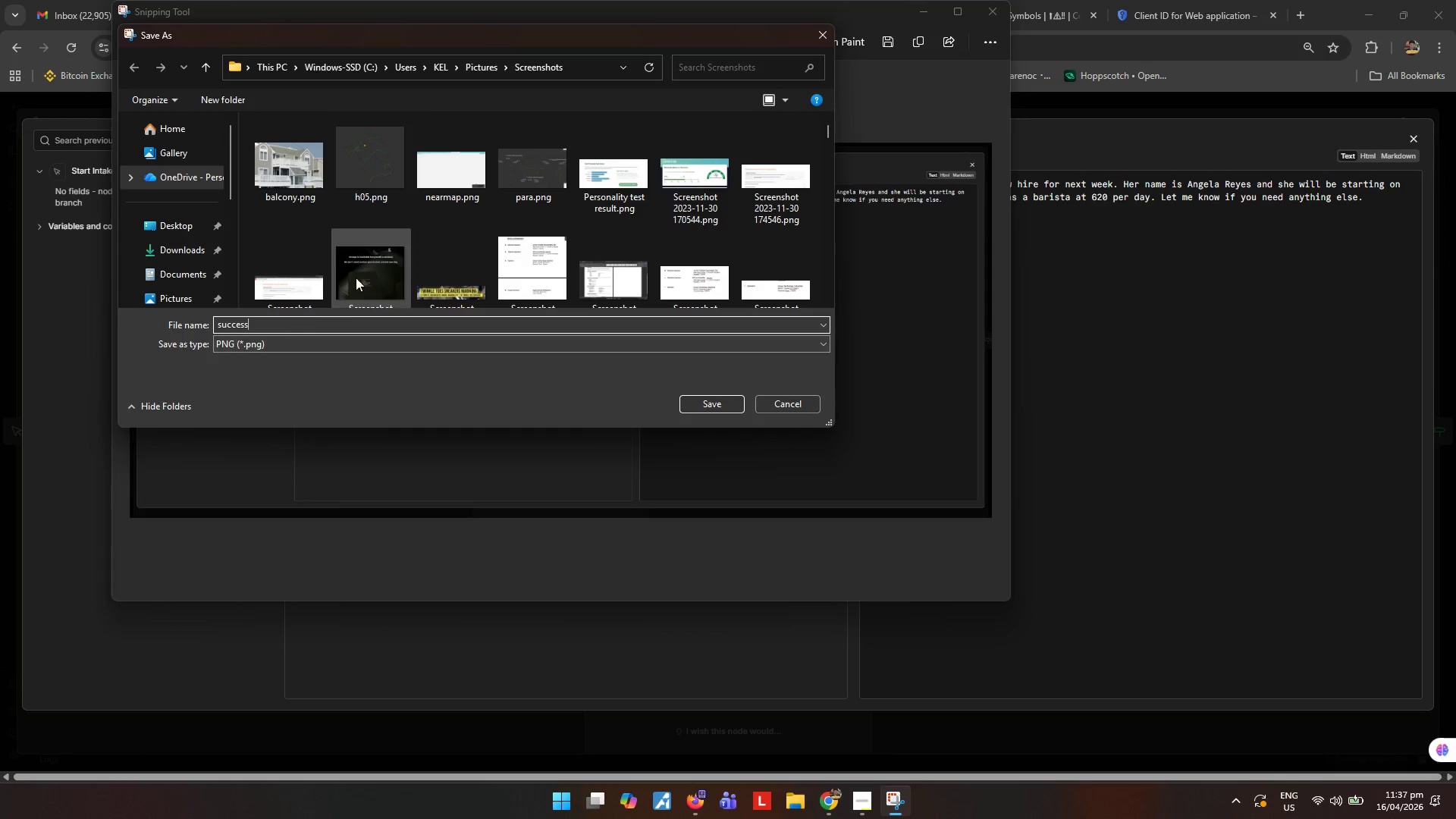 
left_click([184, 214])
 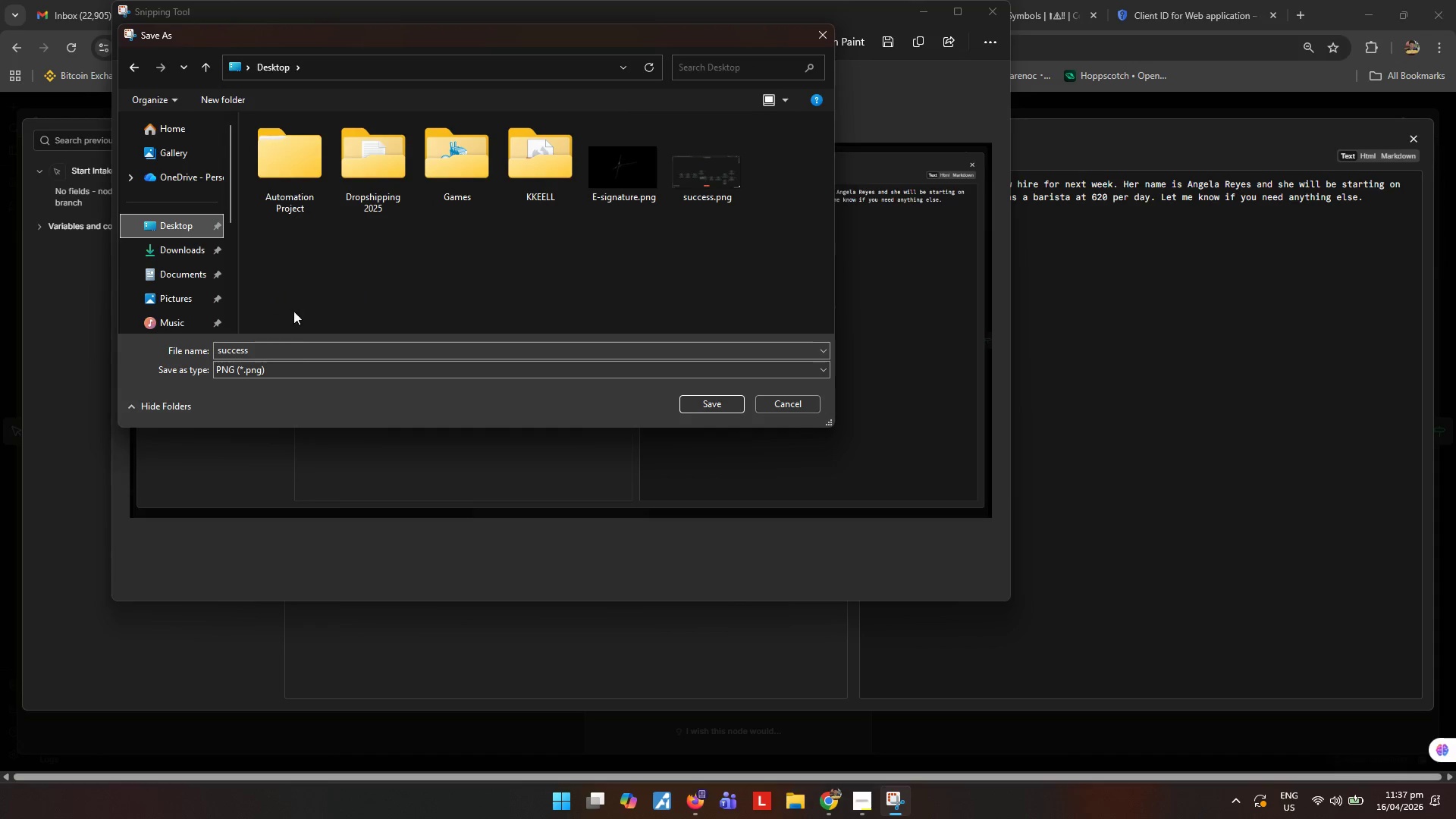 
left_click([299, 362])
 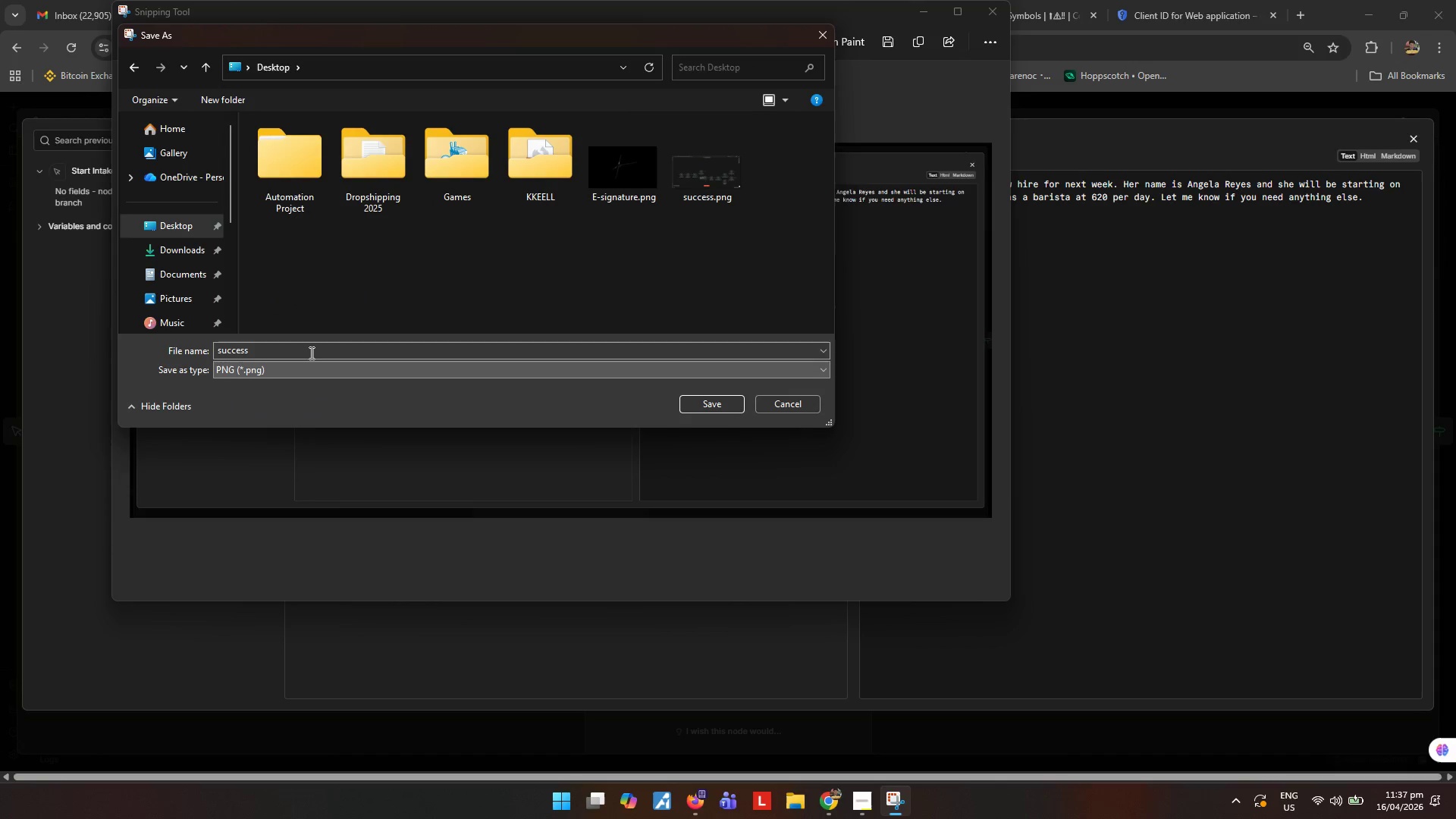 
double_click([310, 353])
 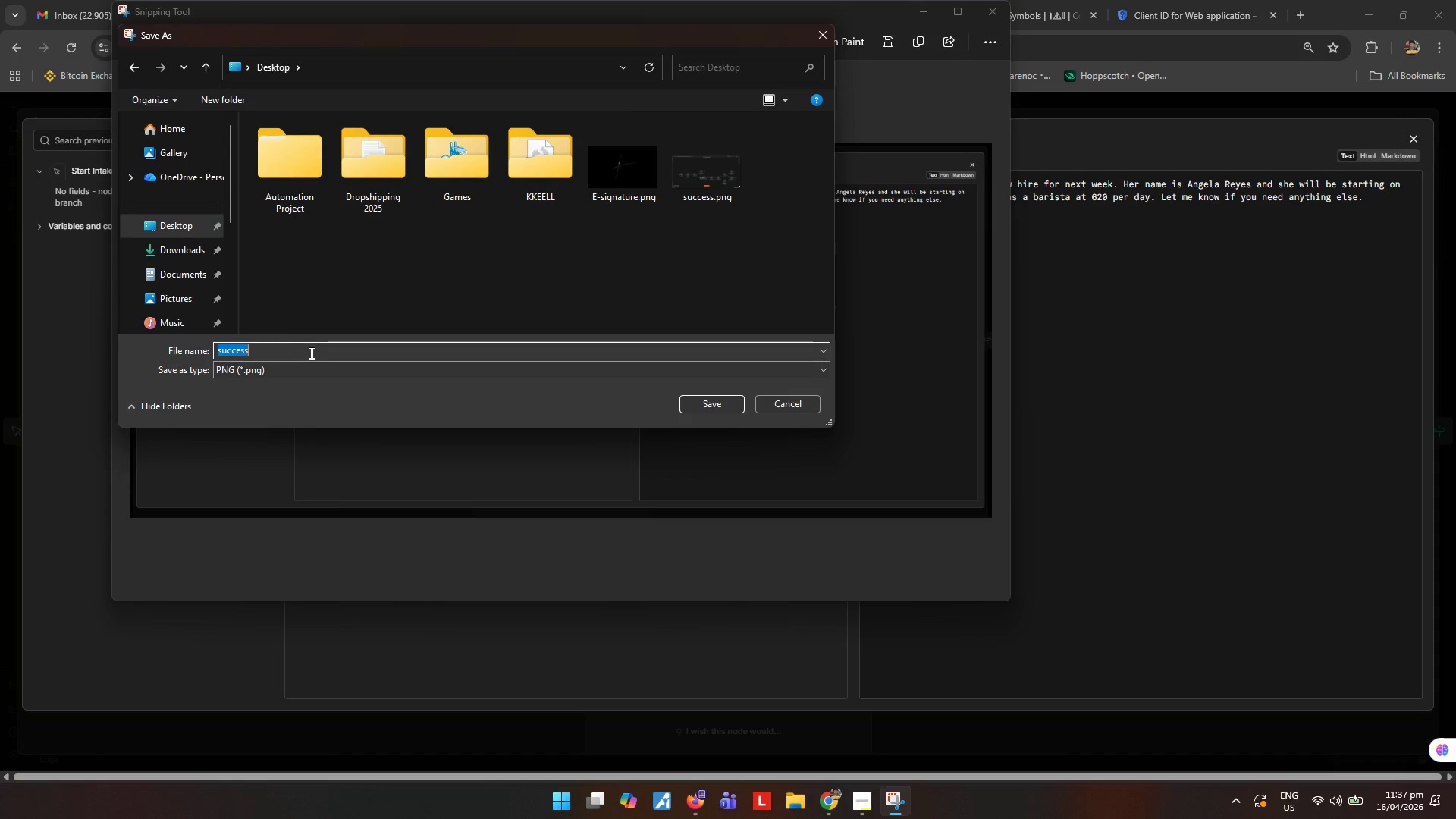 
left_click([334, 348])
 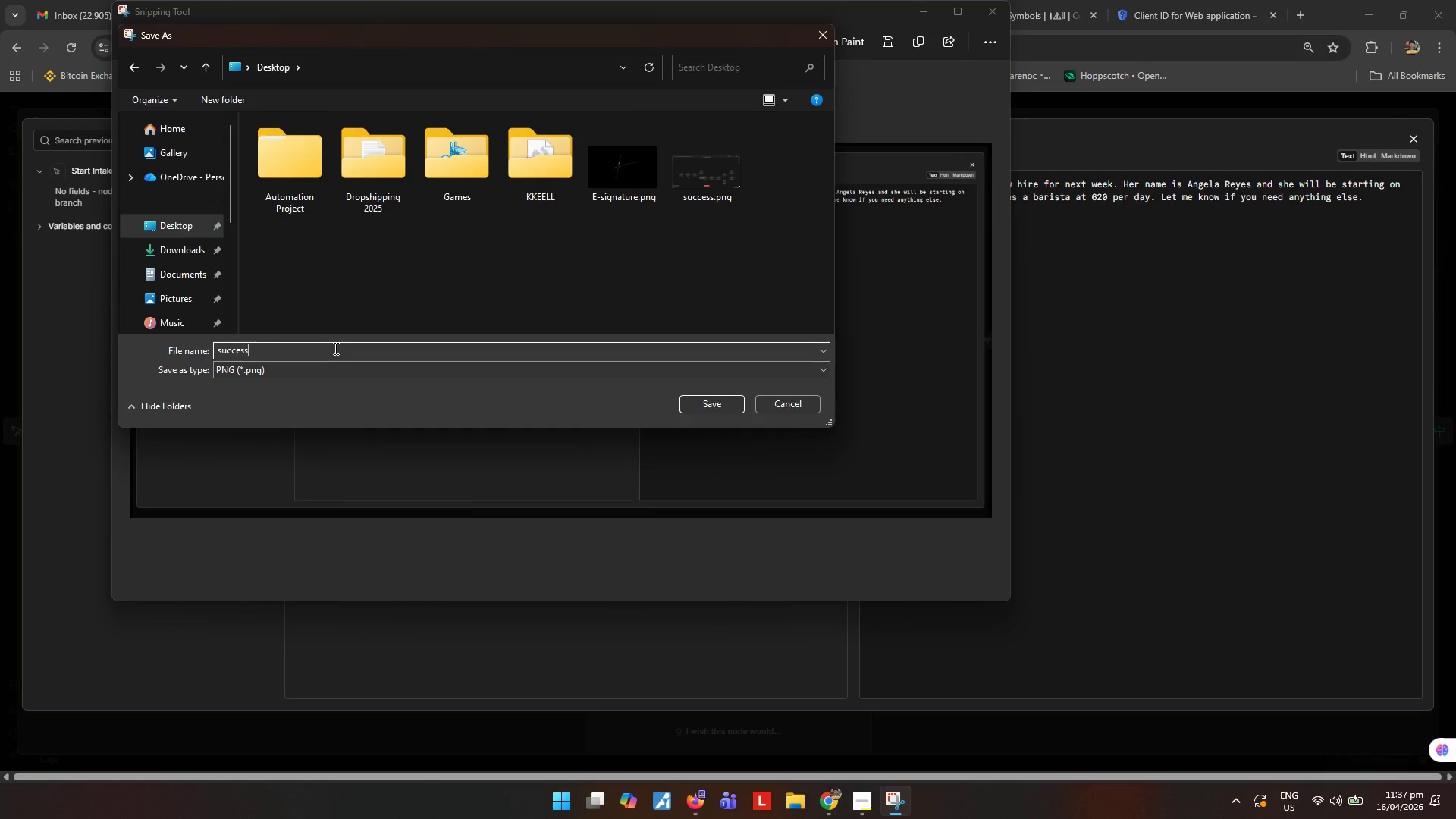 
key(1)
 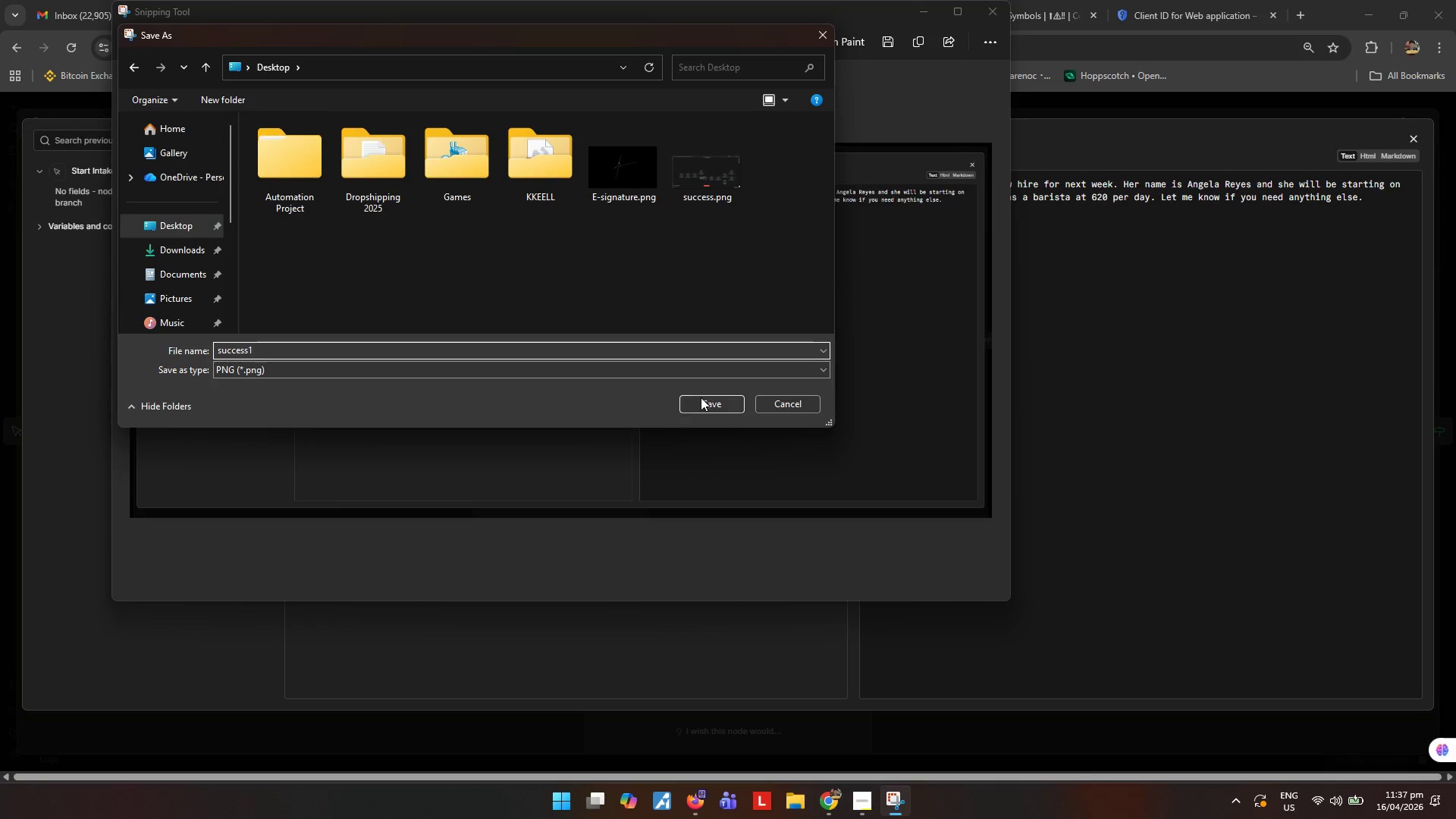 
left_click([701, 399])
 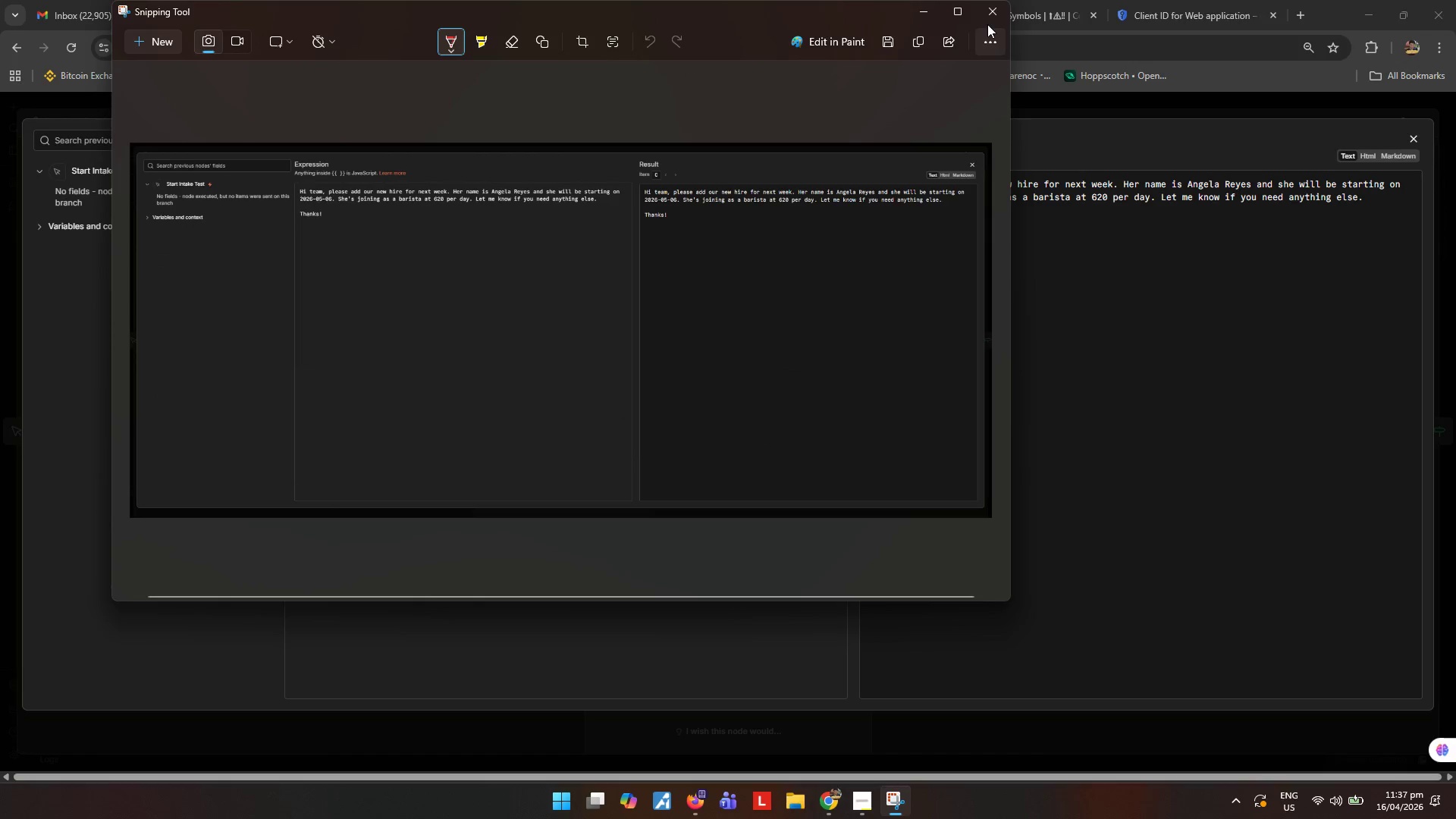 
left_click([990, 17])
 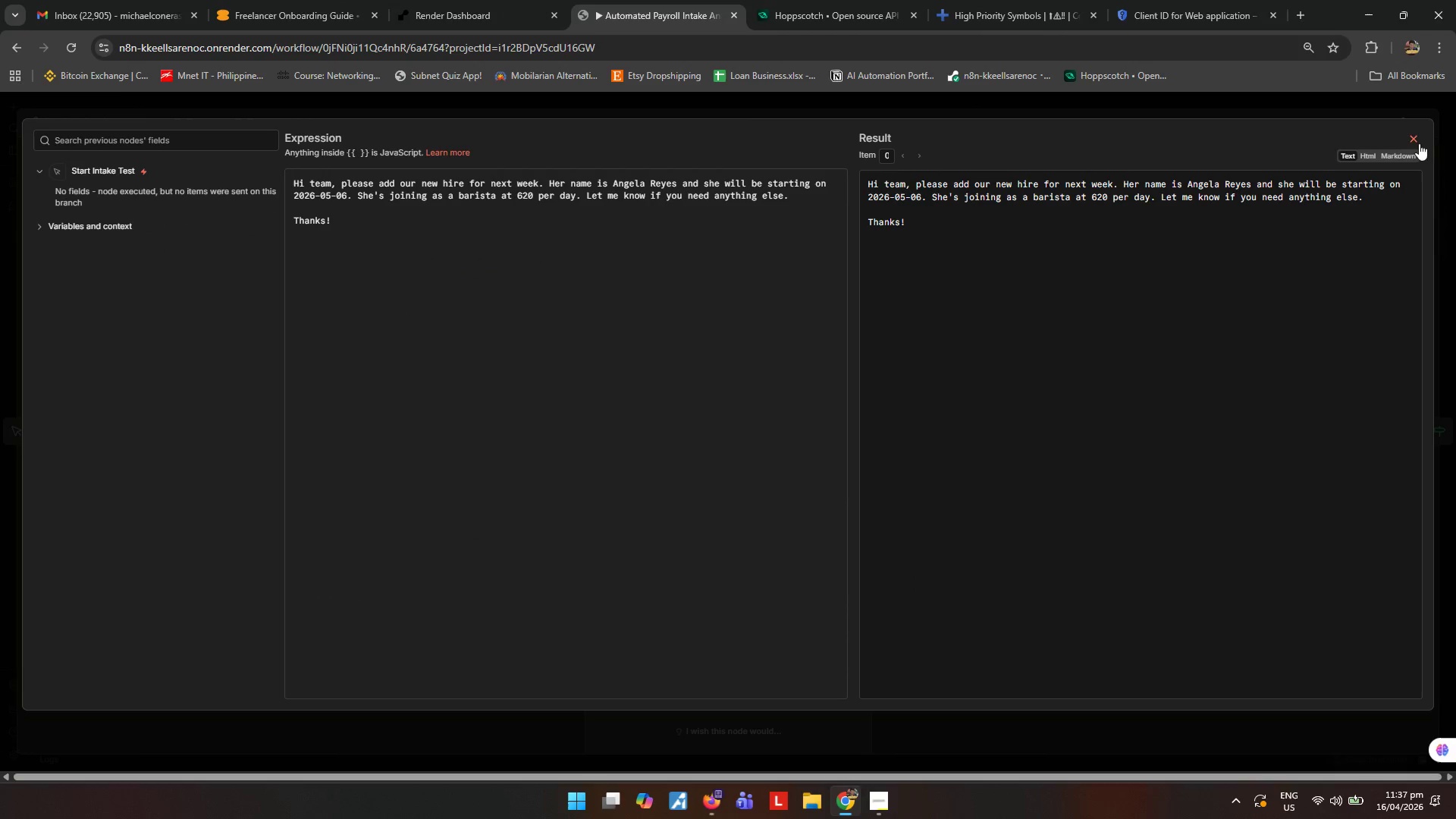 
left_click([1417, 141])
 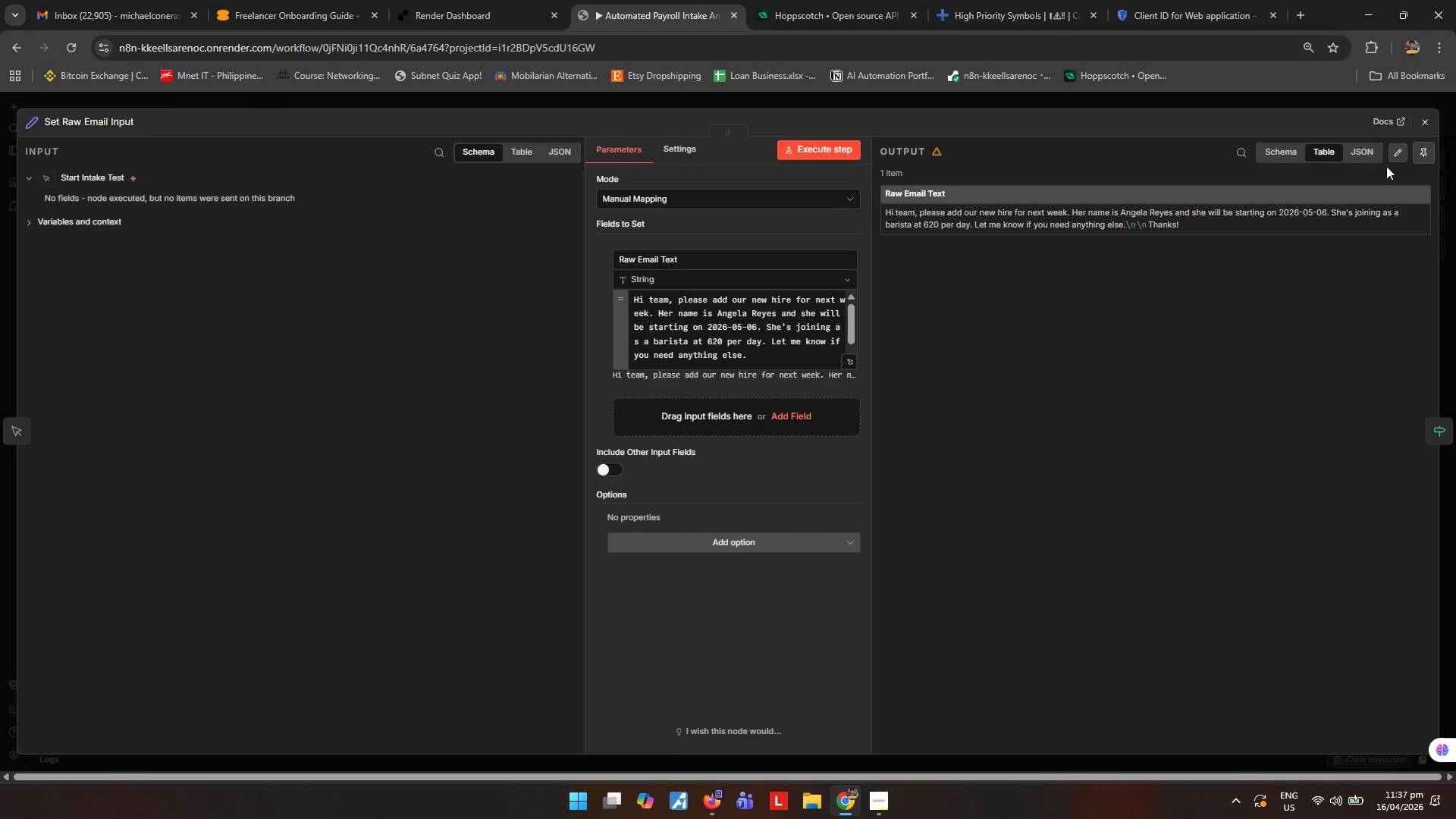 
left_click([1433, 121])
 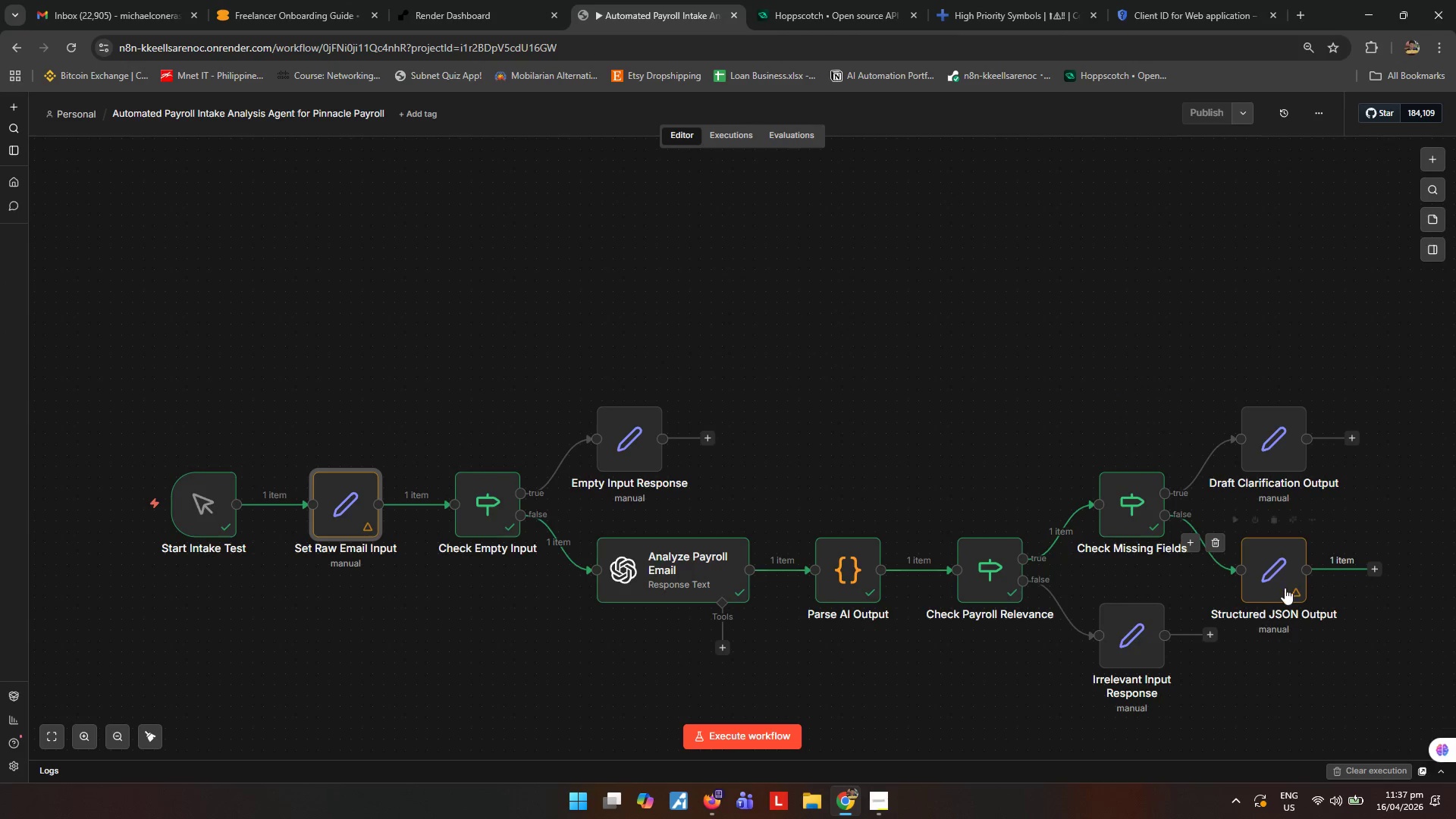 
double_click([1285, 578])
 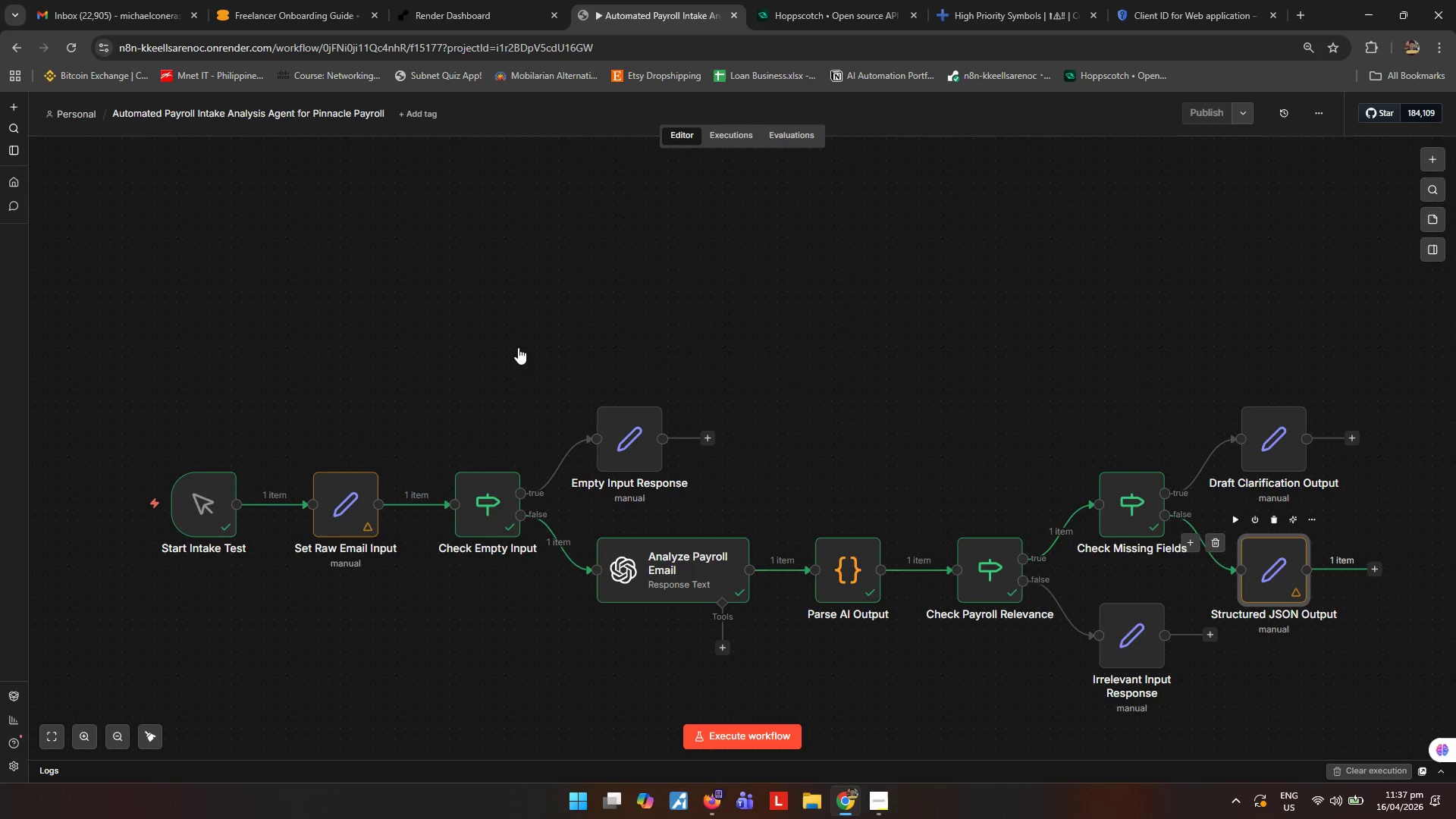 
wait(5.91)
 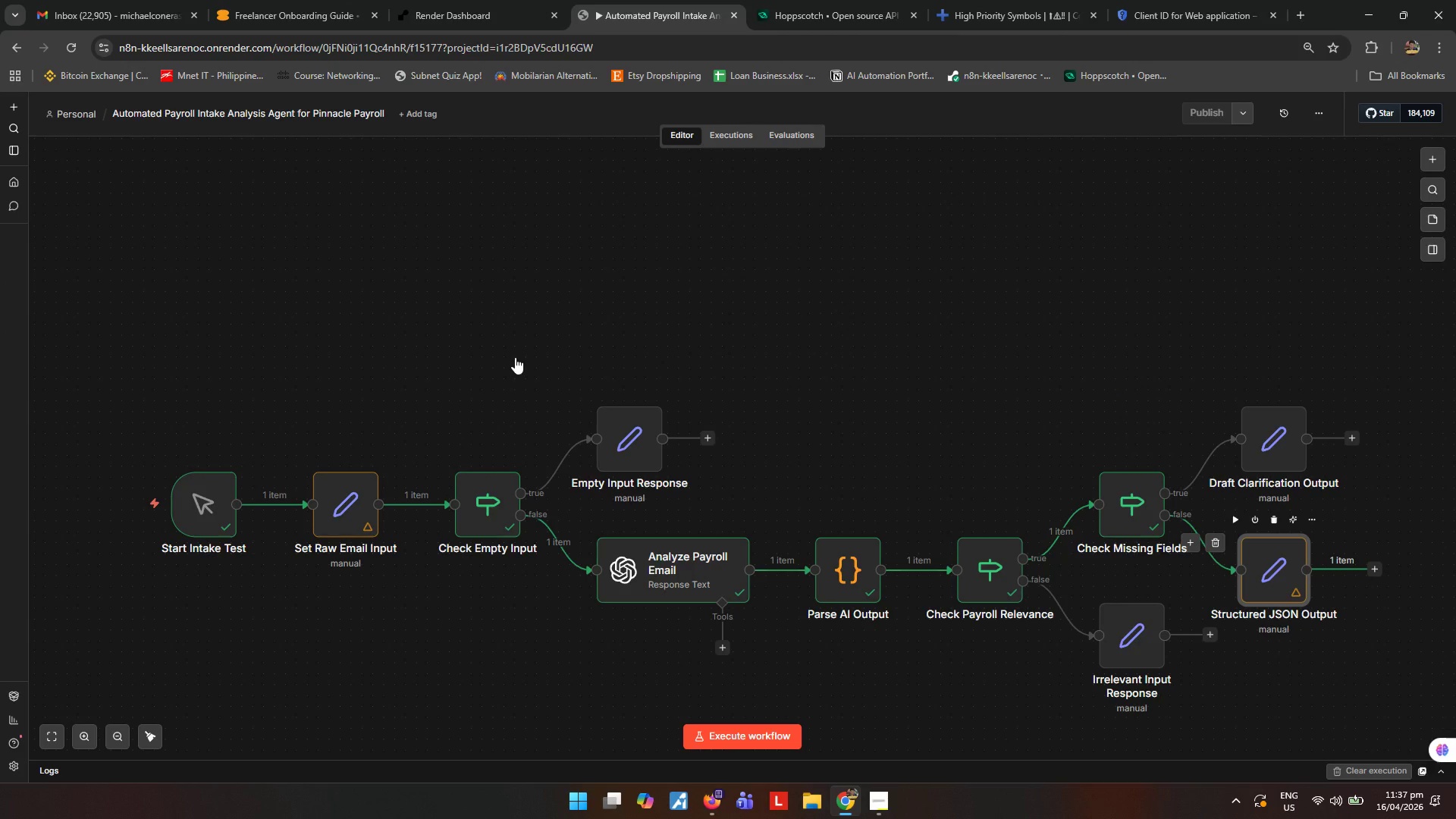 
double_click([1282, 577])
 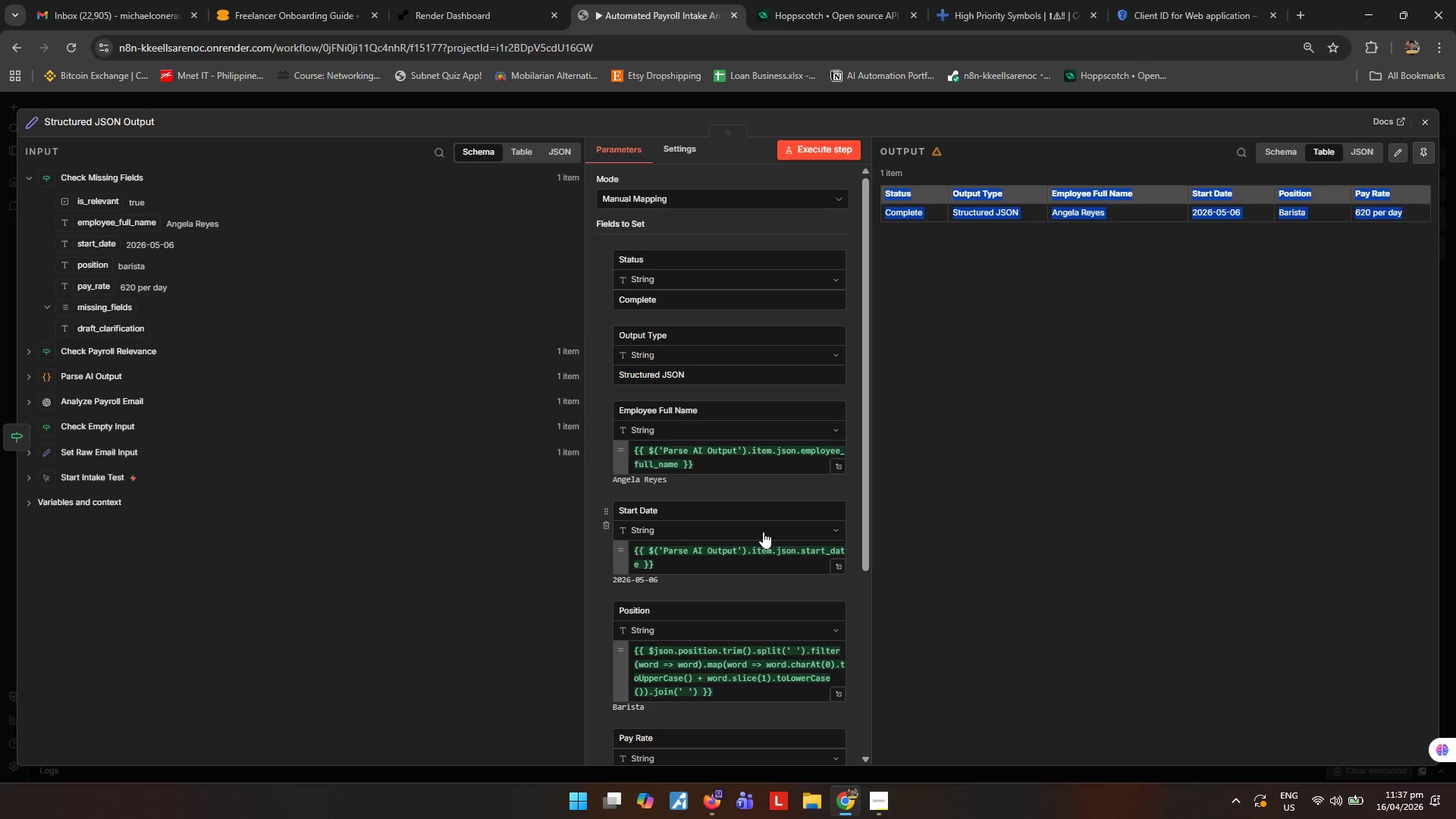 
left_click([1080, 397])
 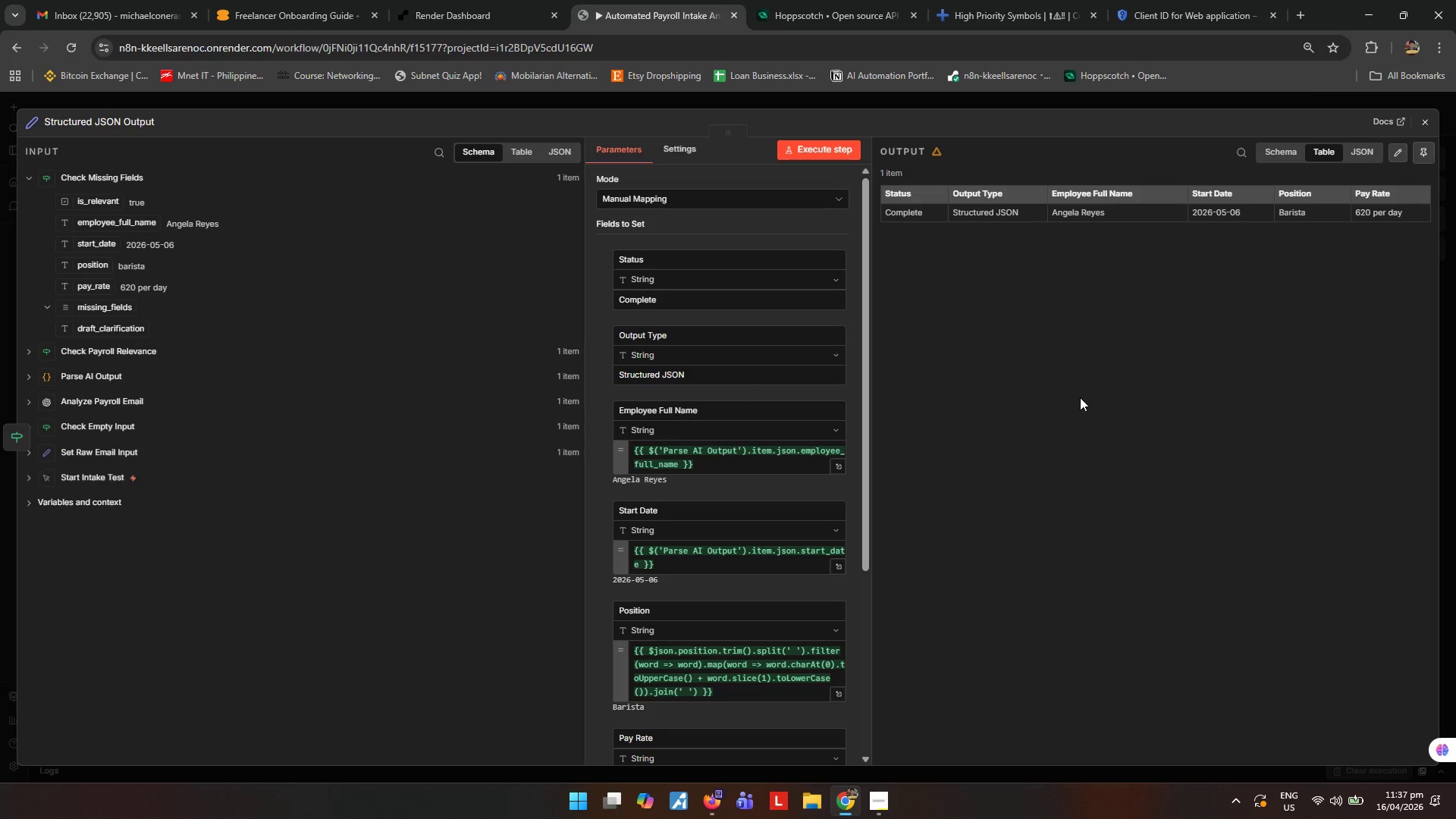 
key(Meta+Shift+MetaLeft)
 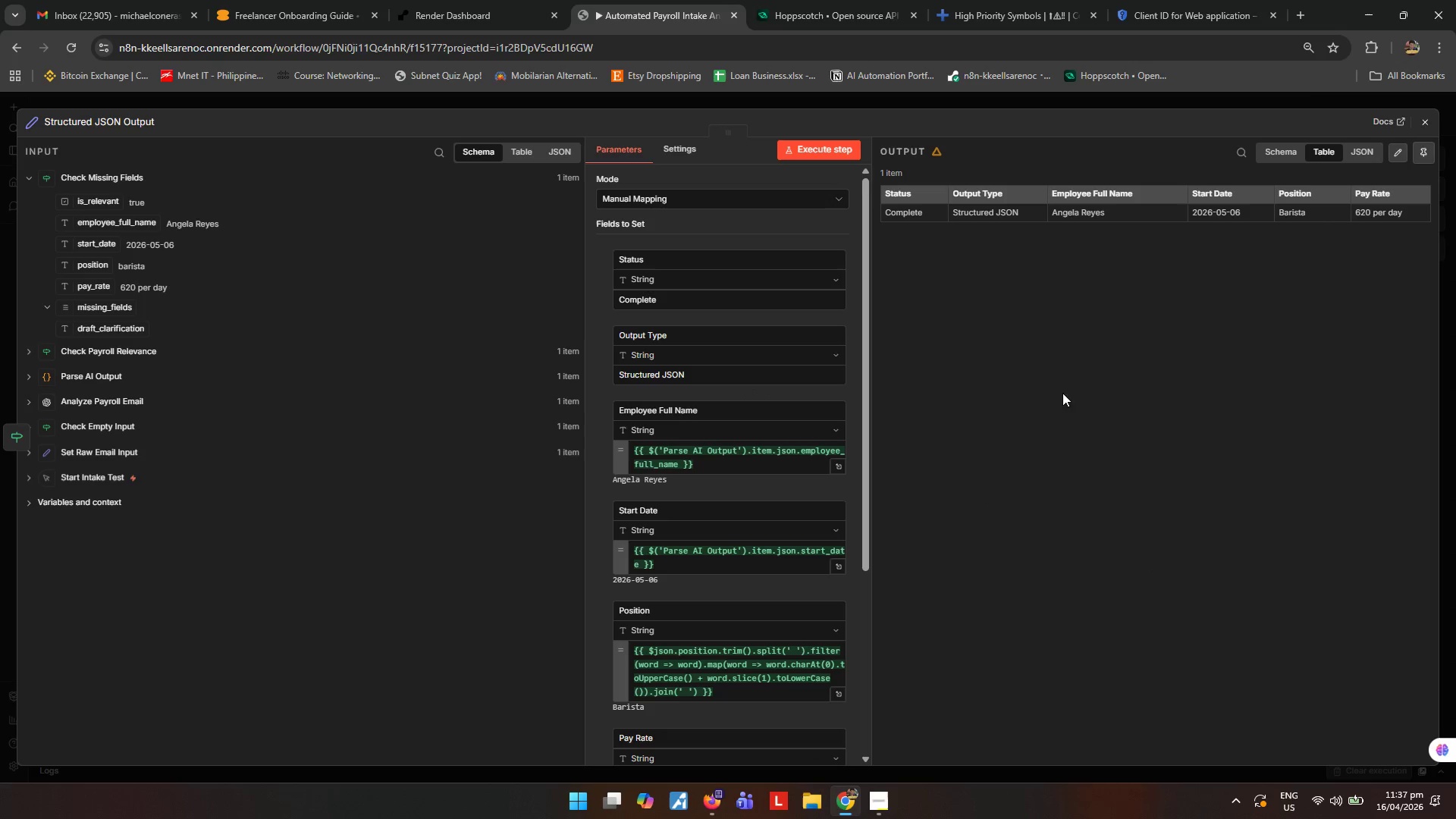 
key(Meta+Shift+S)
 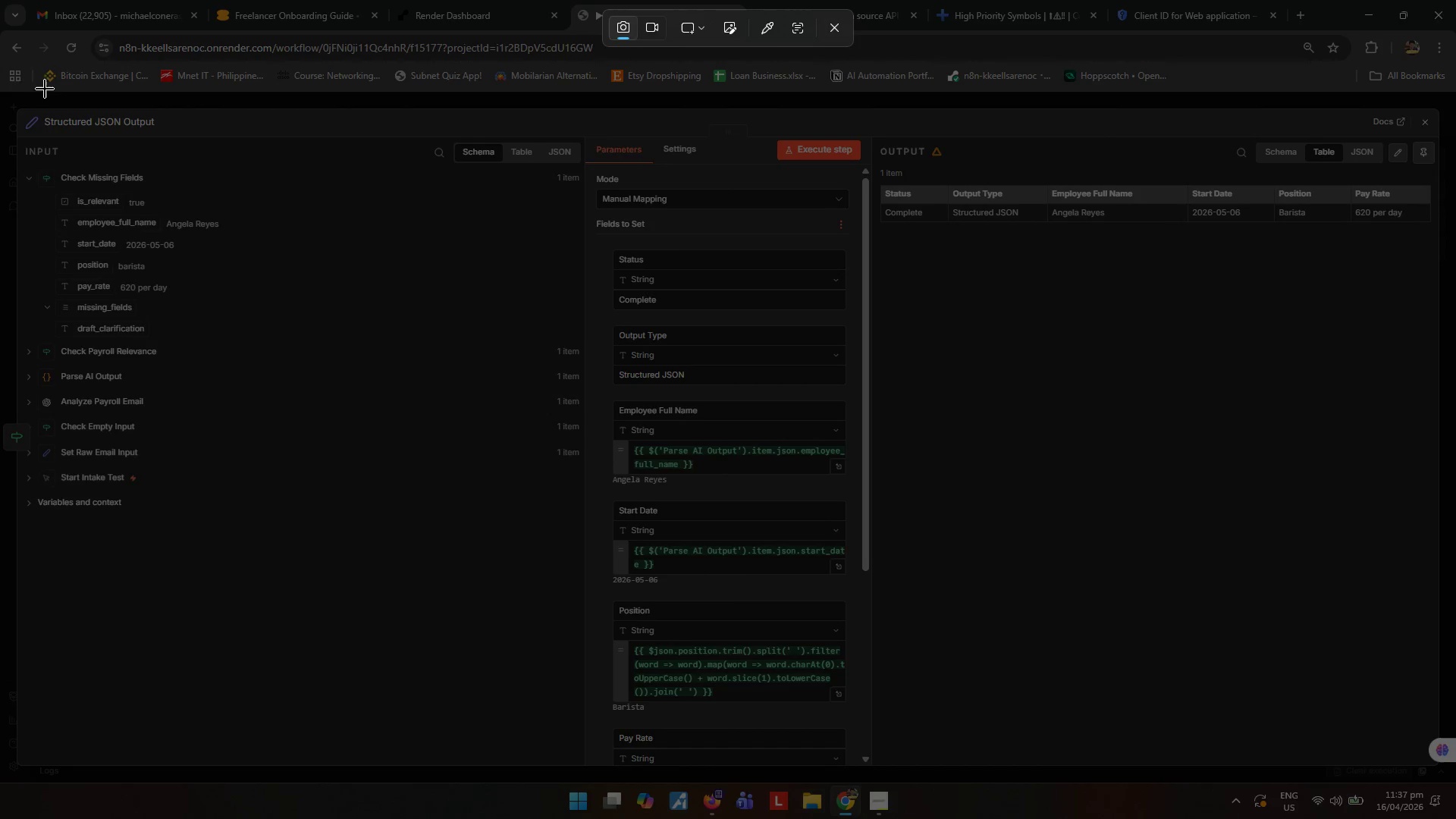 
left_click_drag(start_coordinate=[8, 99], to_coordinate=[1450, 769])
 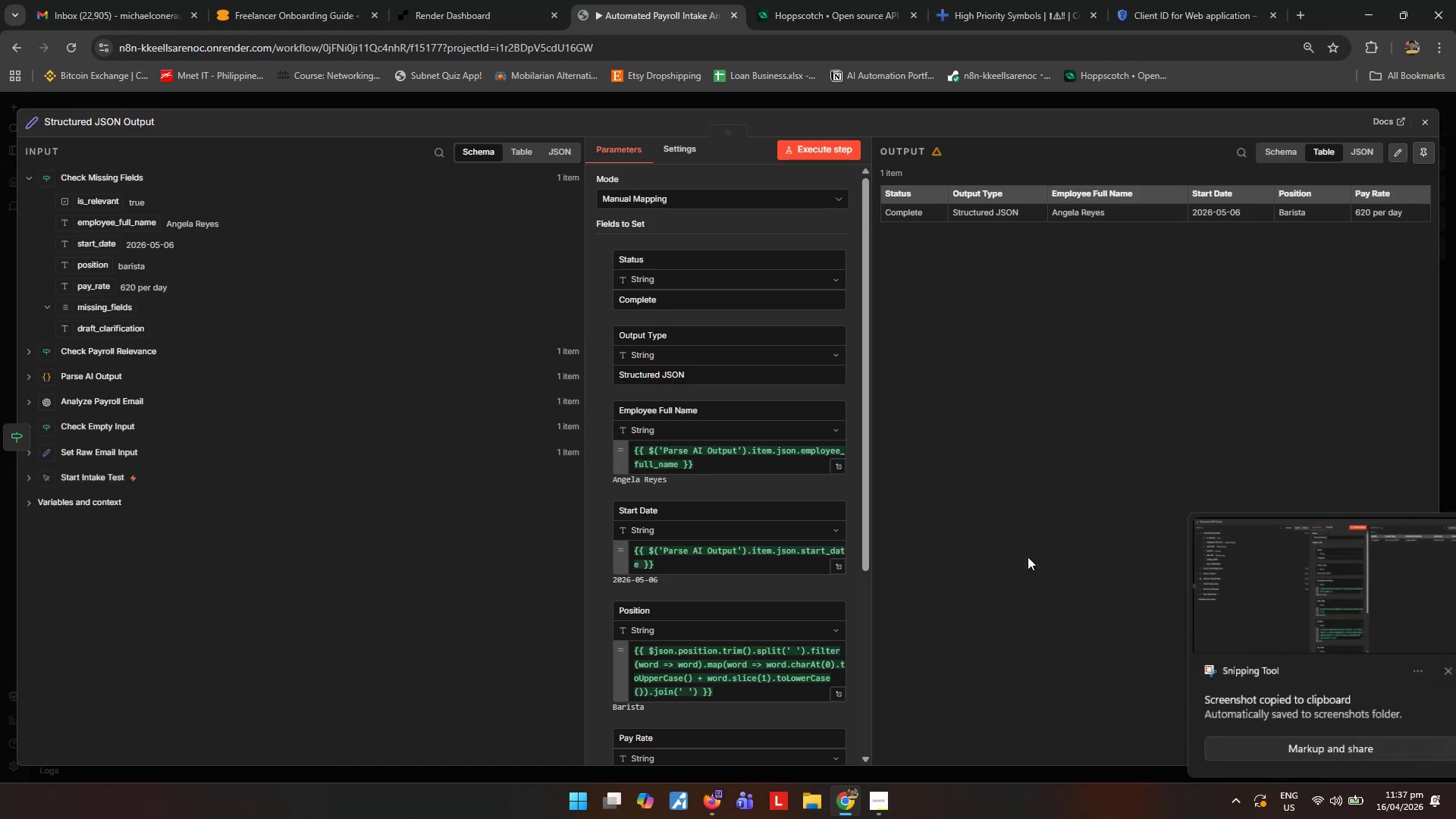 
left_click([1337, 618])
 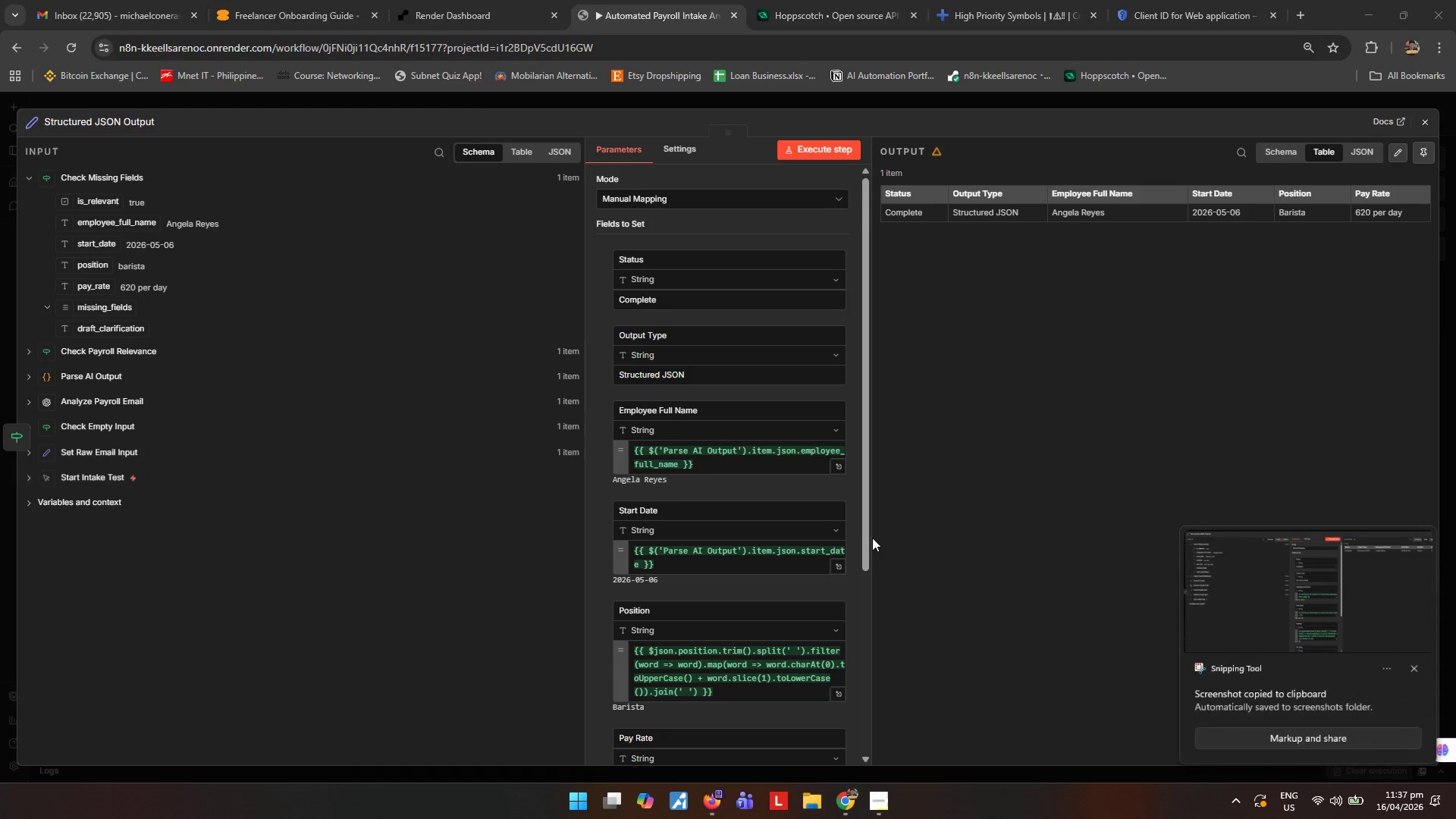 
mouse_move([651, 475])
 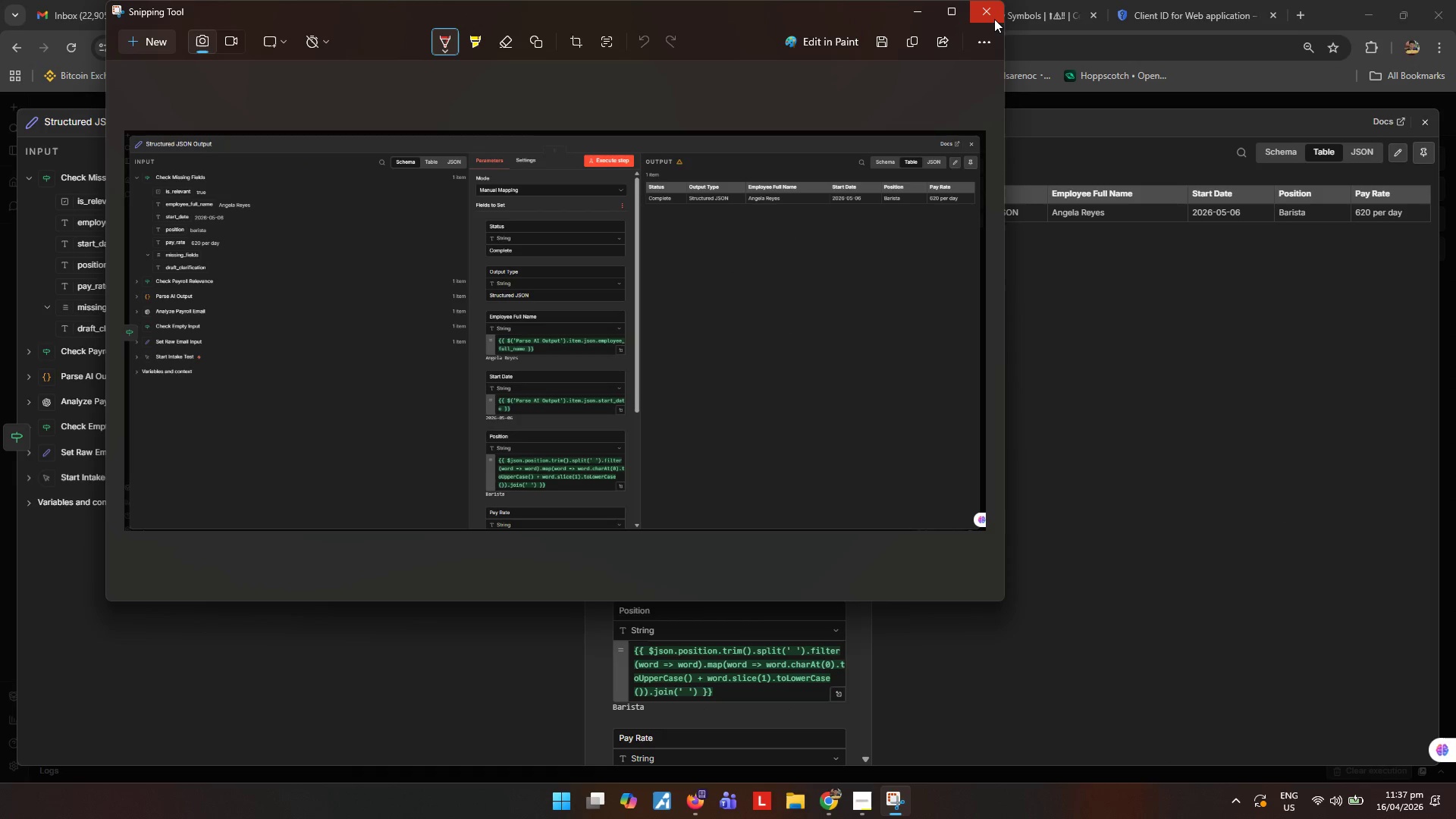 
left_click([994, 19])
 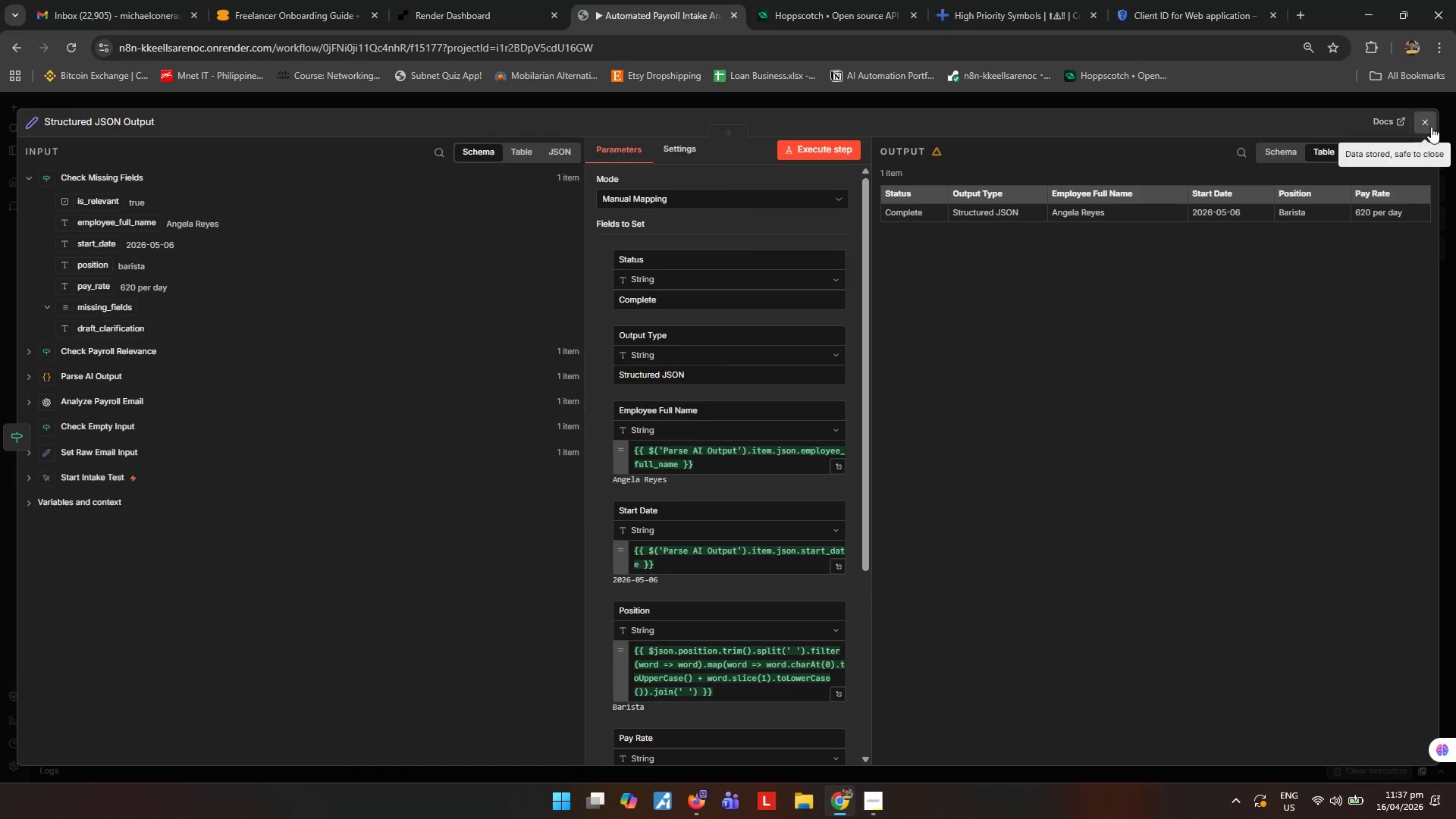 
left_click([1428, 124])
 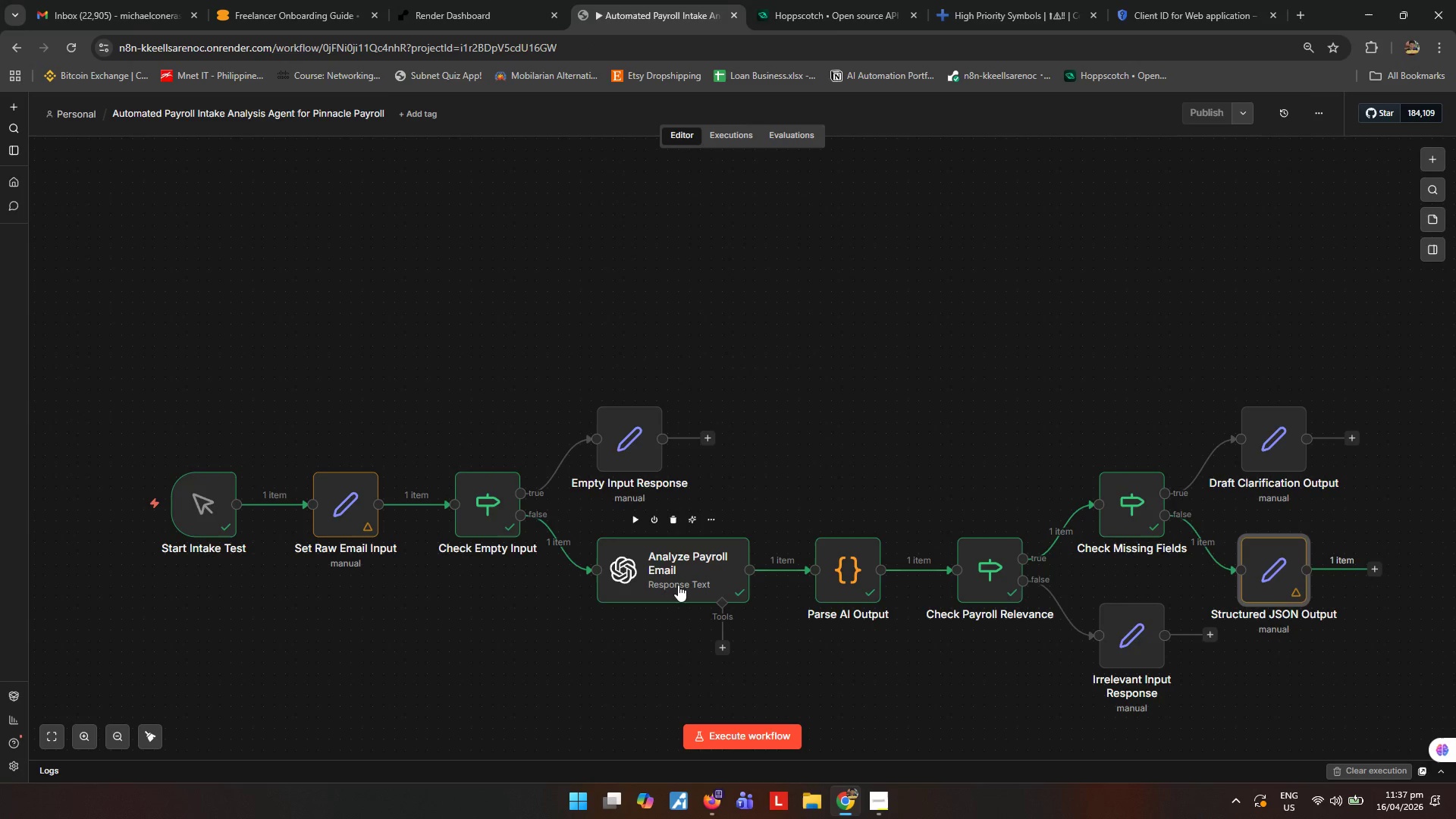 
double_click([678, 585])
 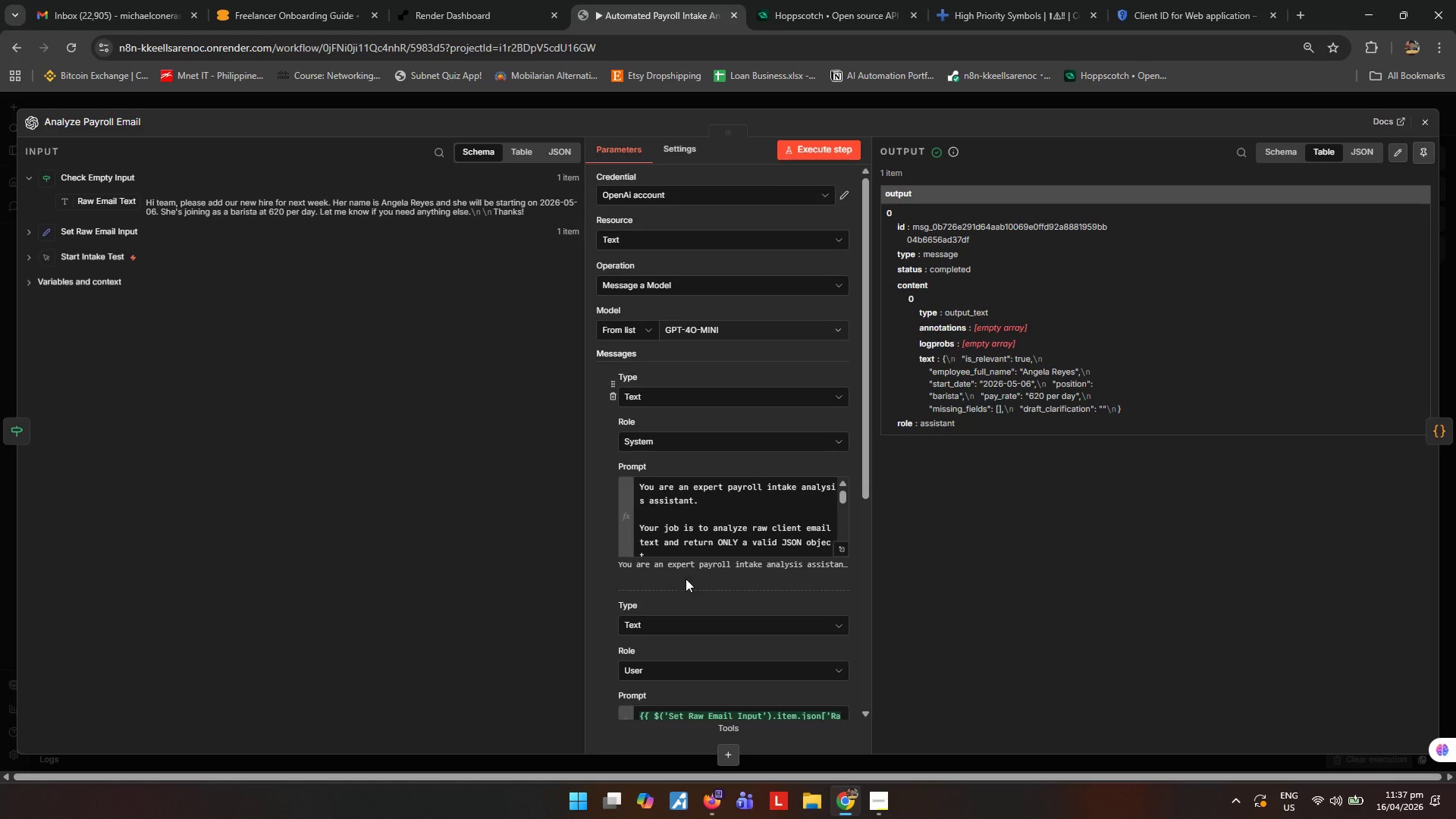 
wait(5.11)
 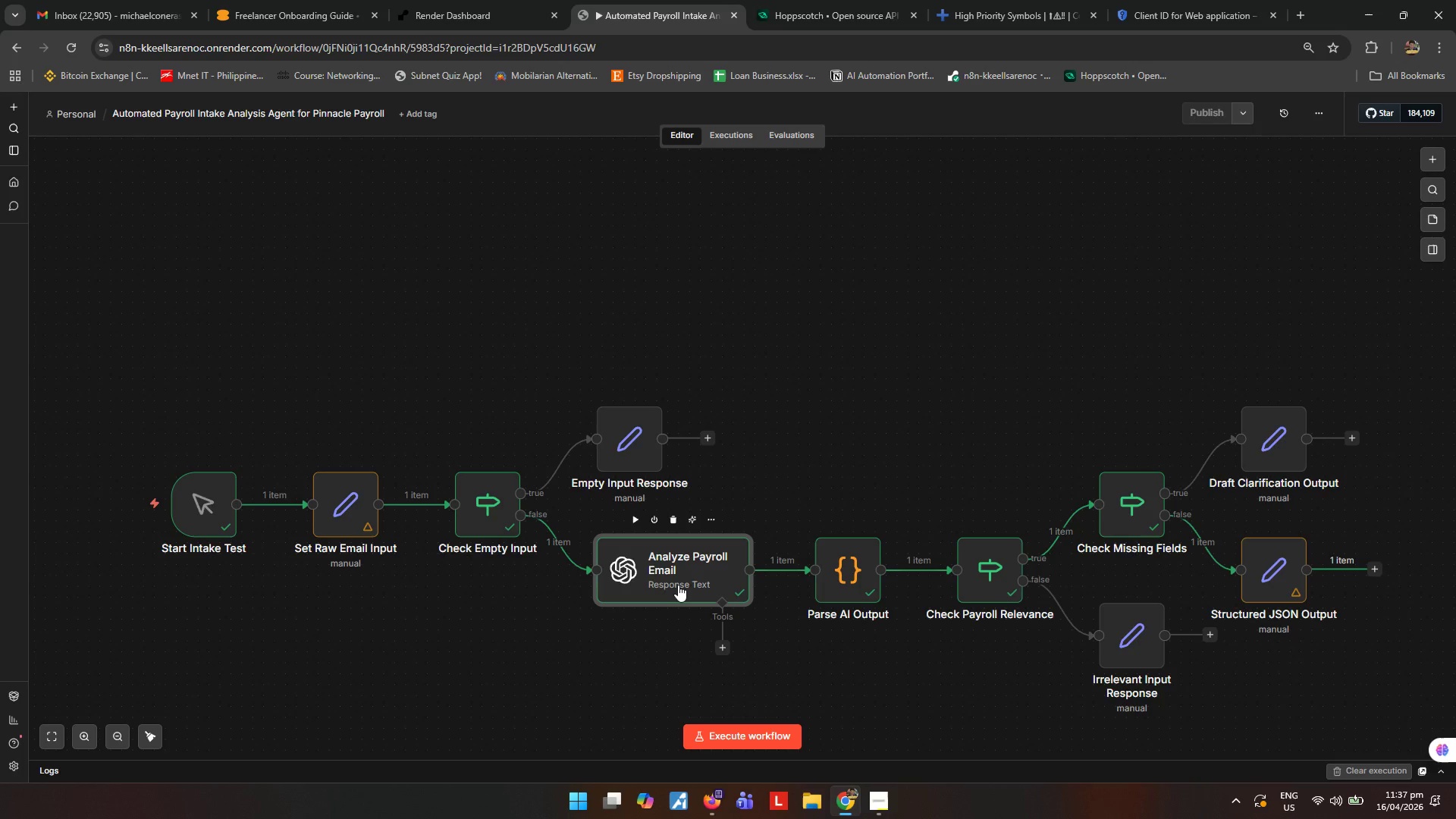 
left_click([1423, 121])
 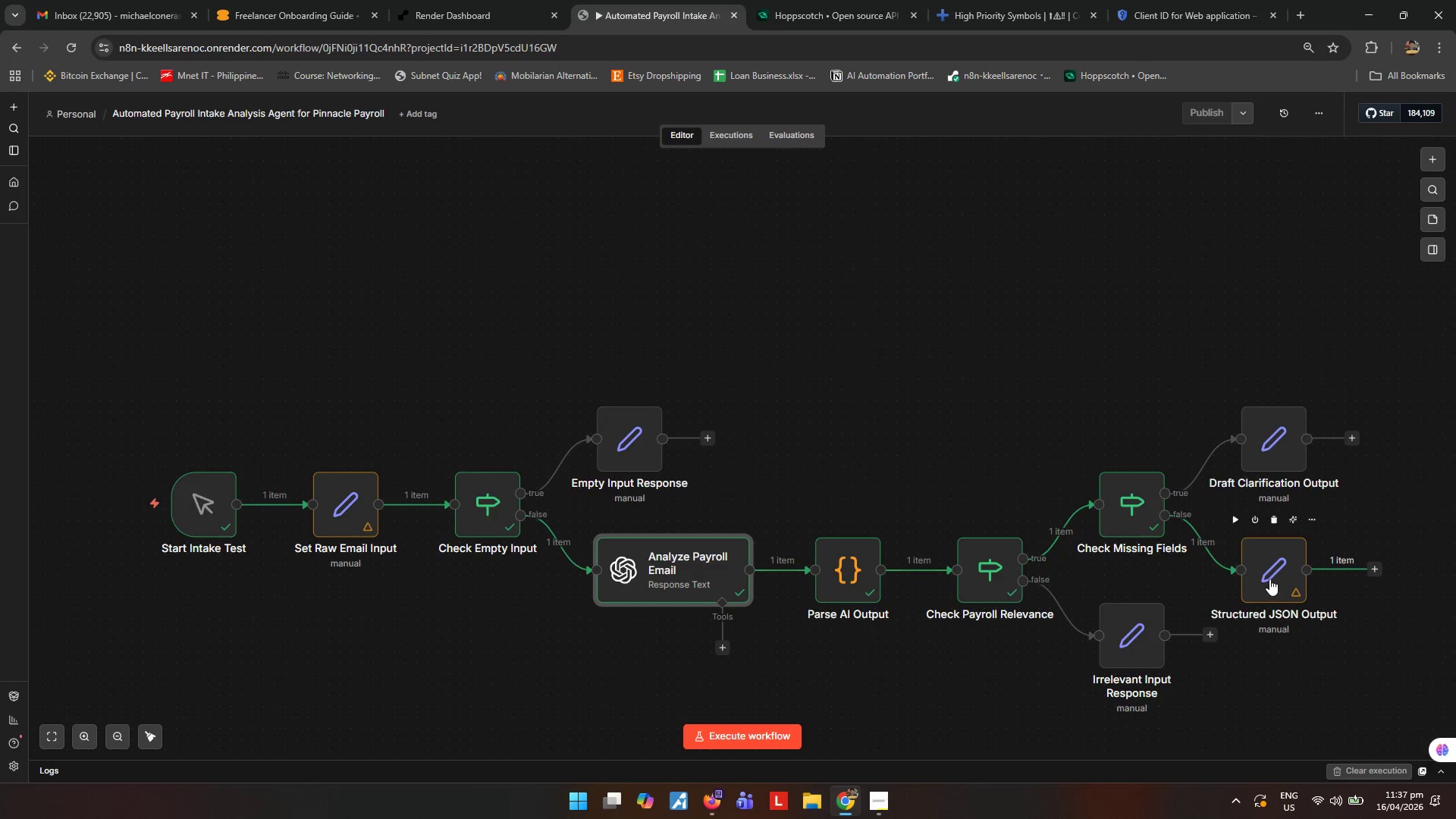 
double_click([1267, 578])
 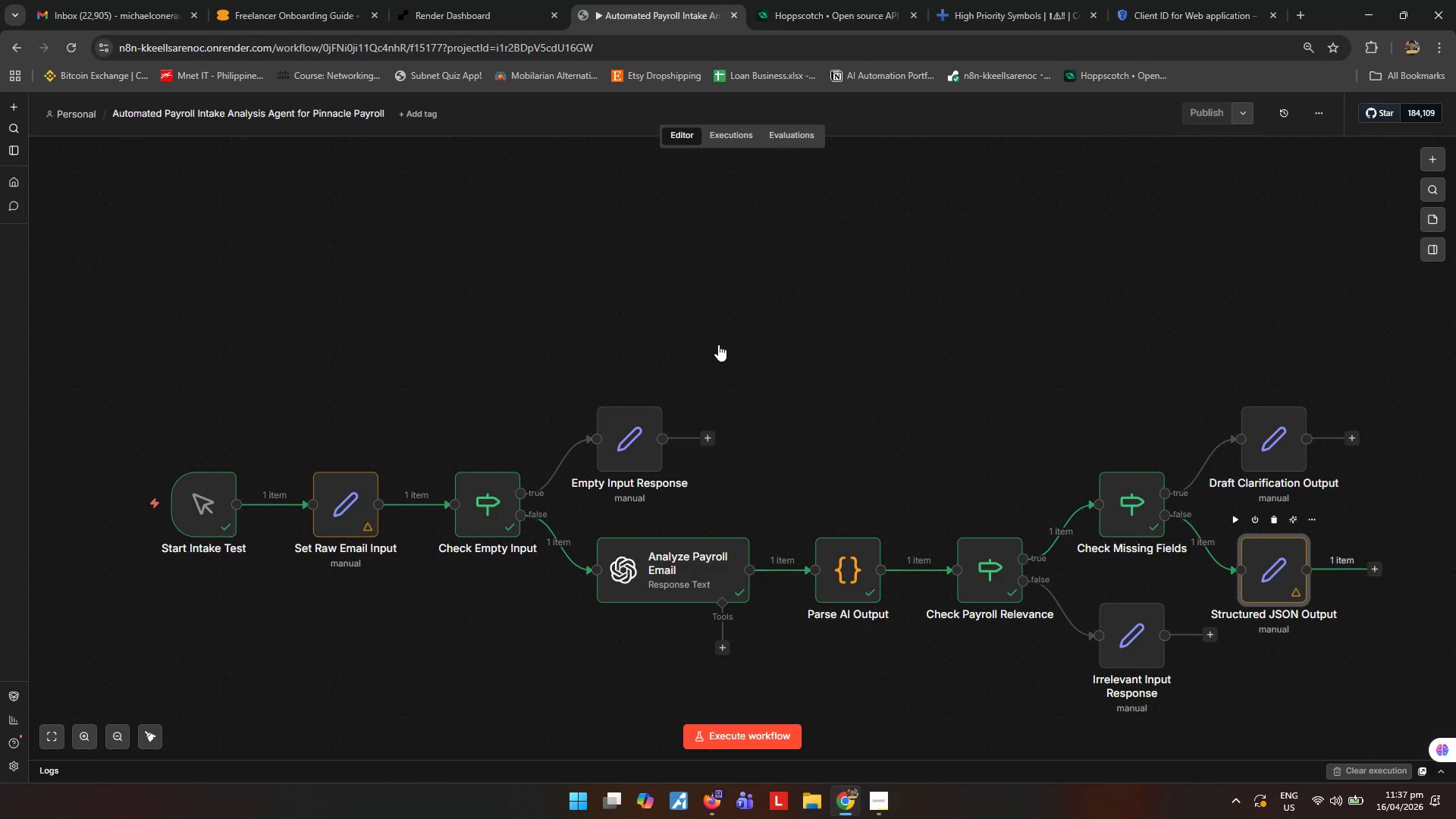 
mouse_move([721, 337])
 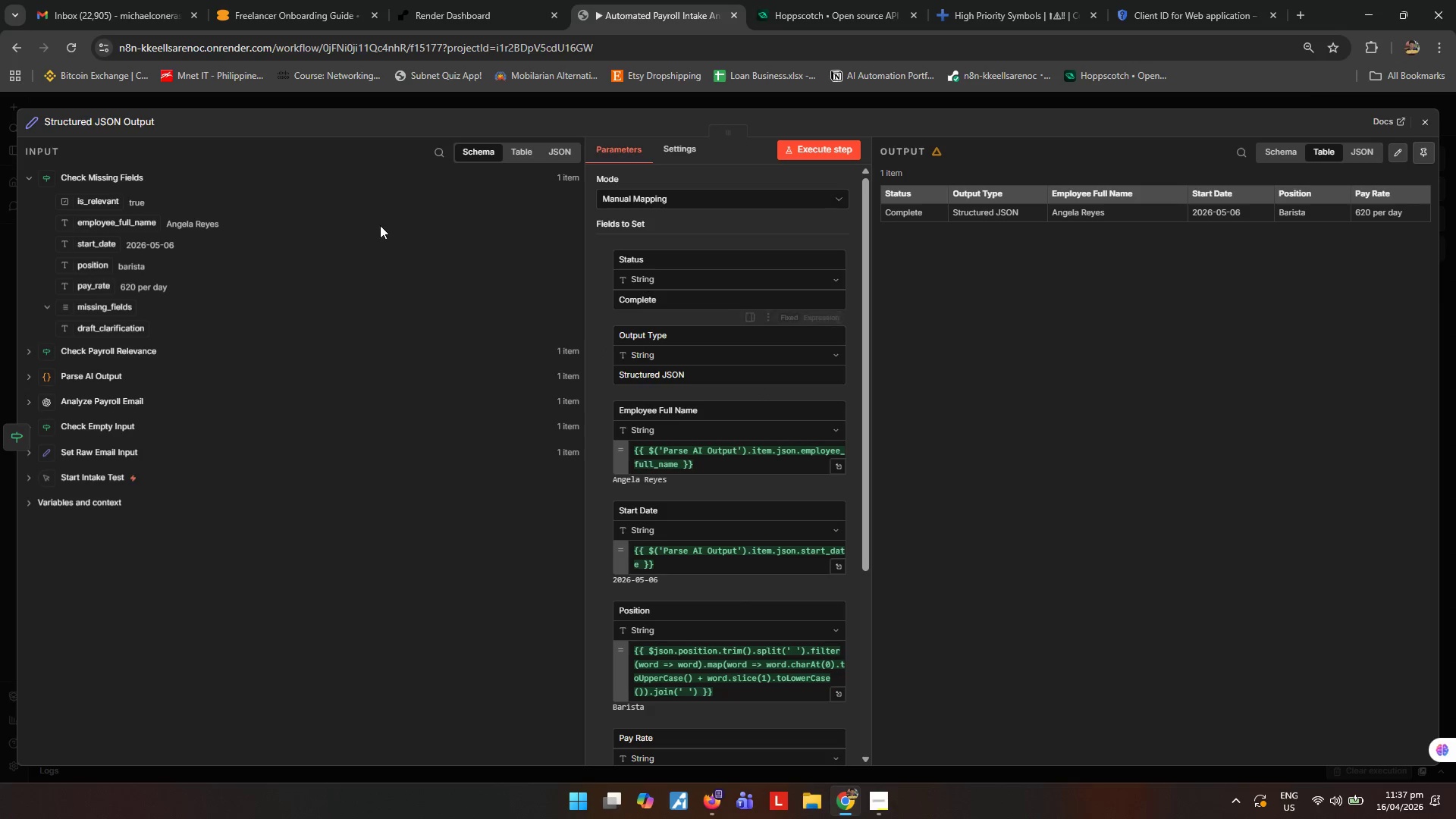 
key(Meta+Shift+MetaLeft)
 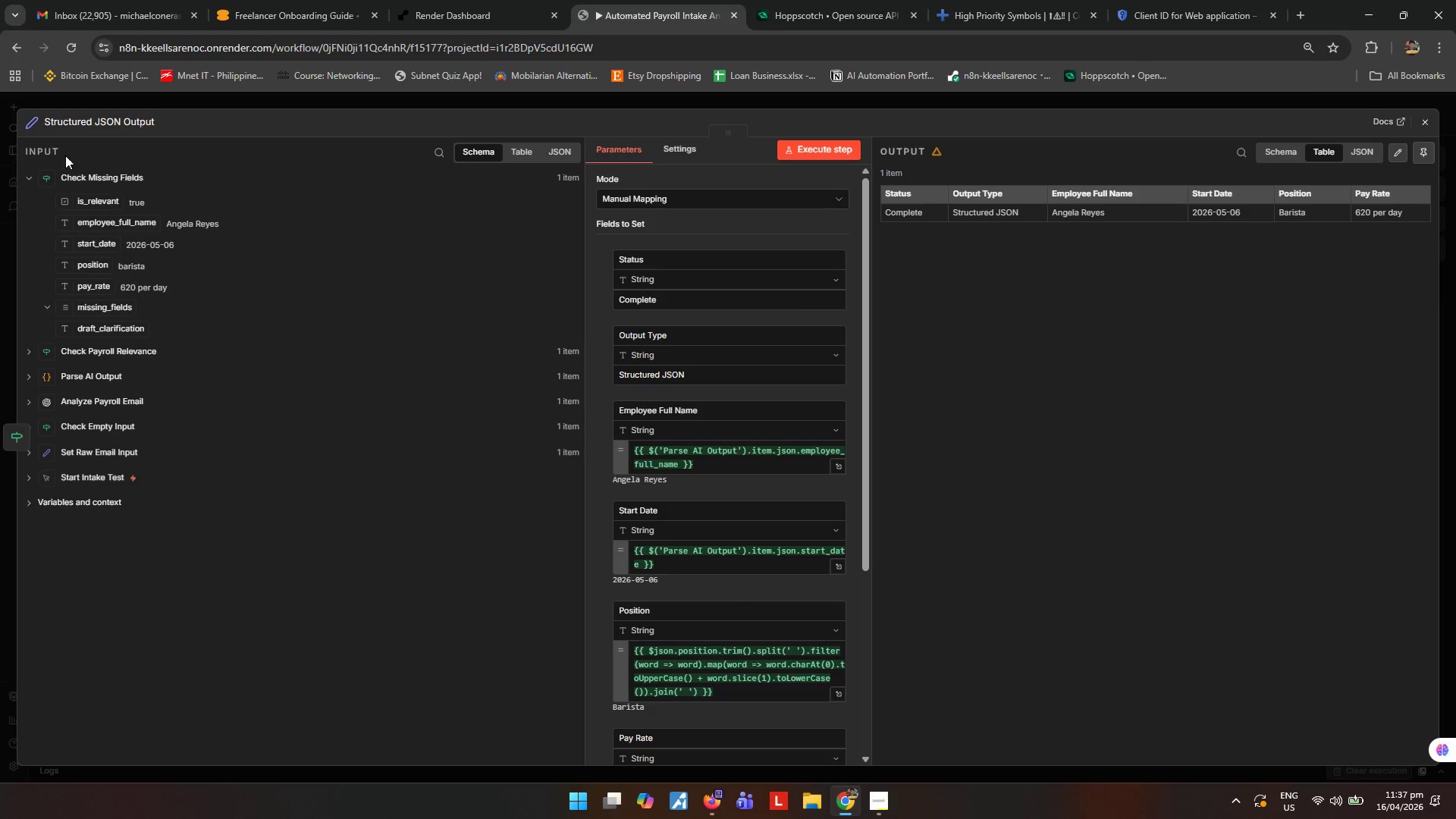 
key(Meta+Shift+S)
 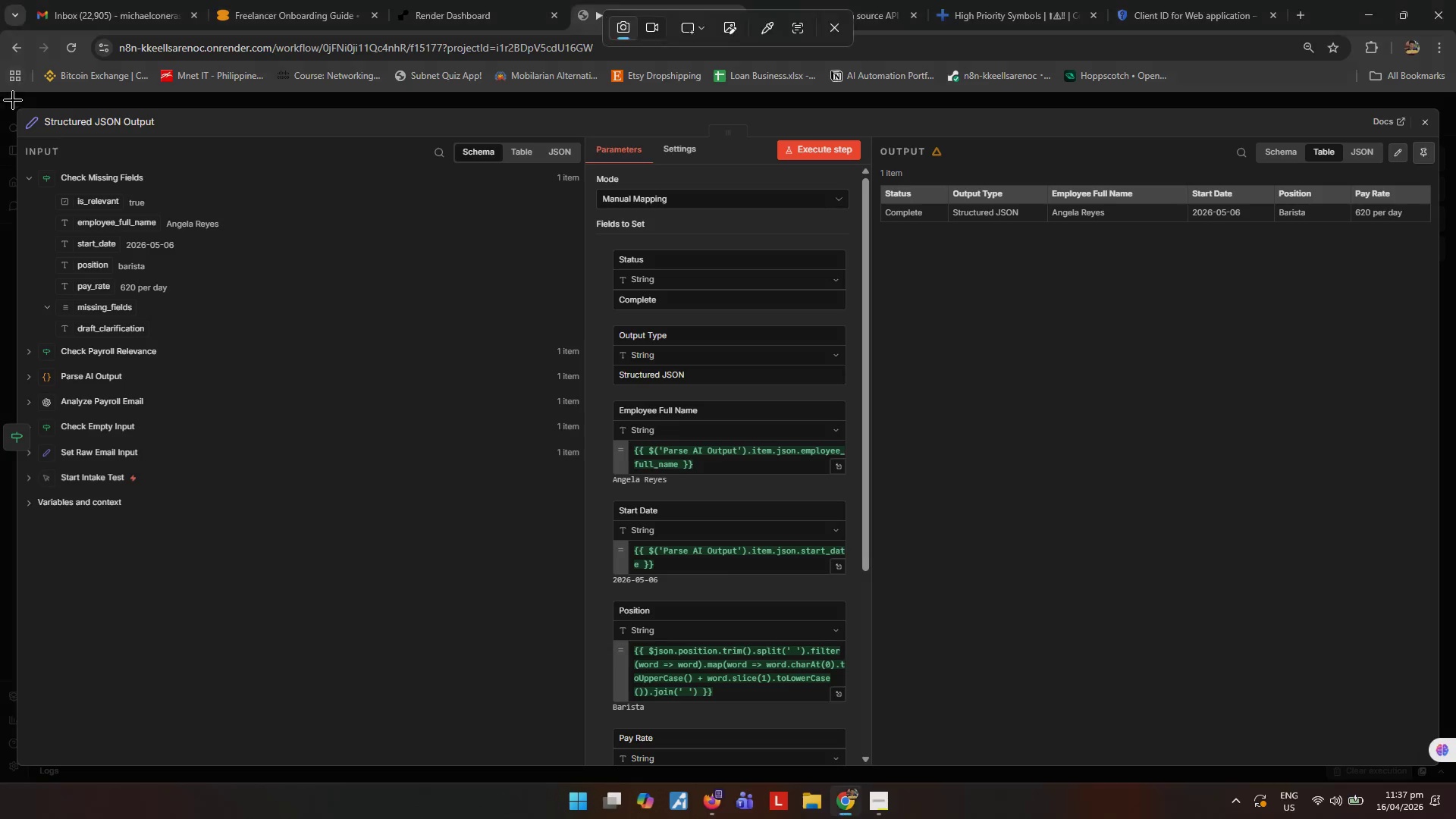 
left_click_drag(start_coordinate=[8, 101], to_coordinate=[1451, 784])
 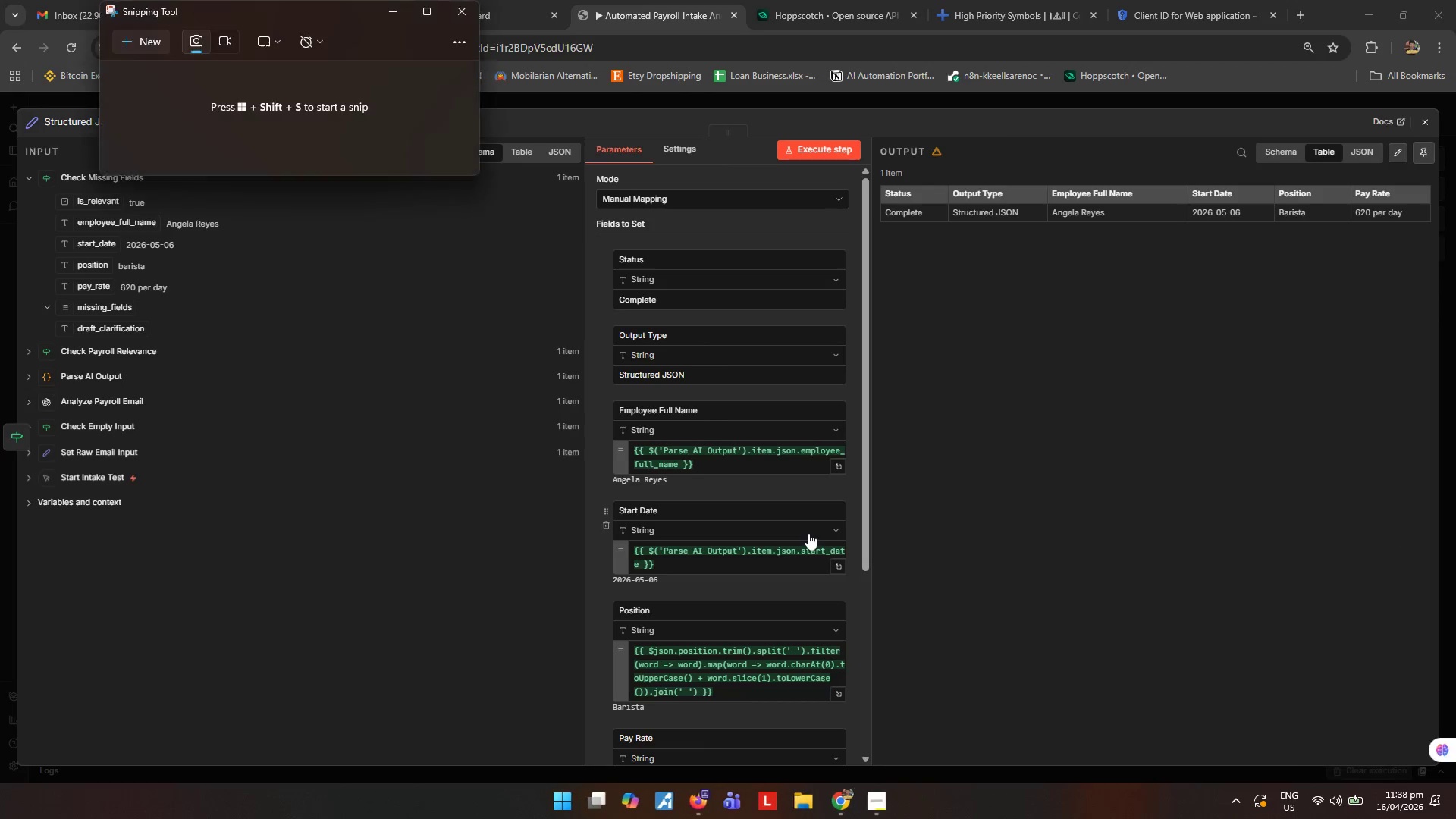 
key(Control+ControlLeft)
 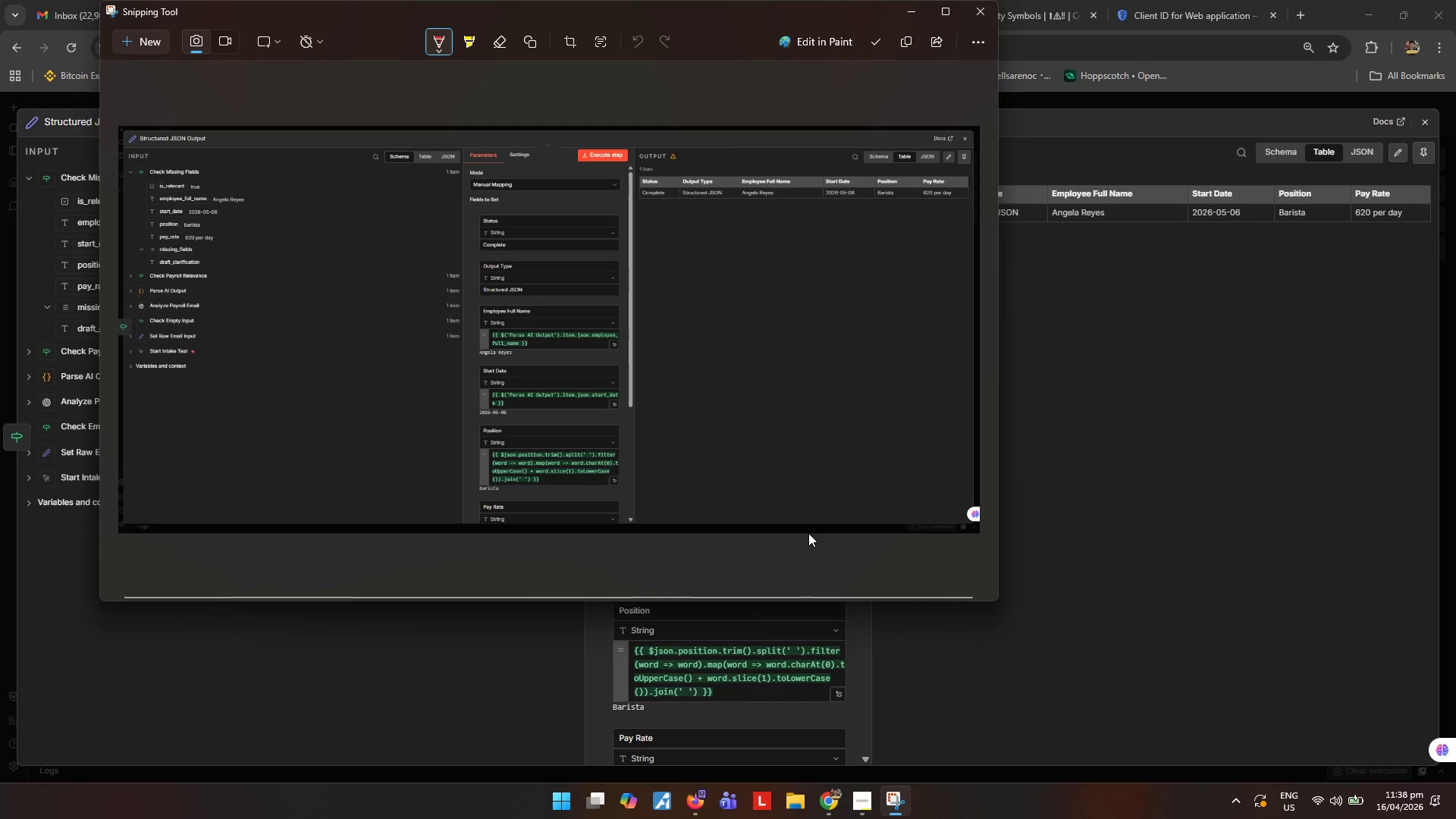 
key(Control+S)
 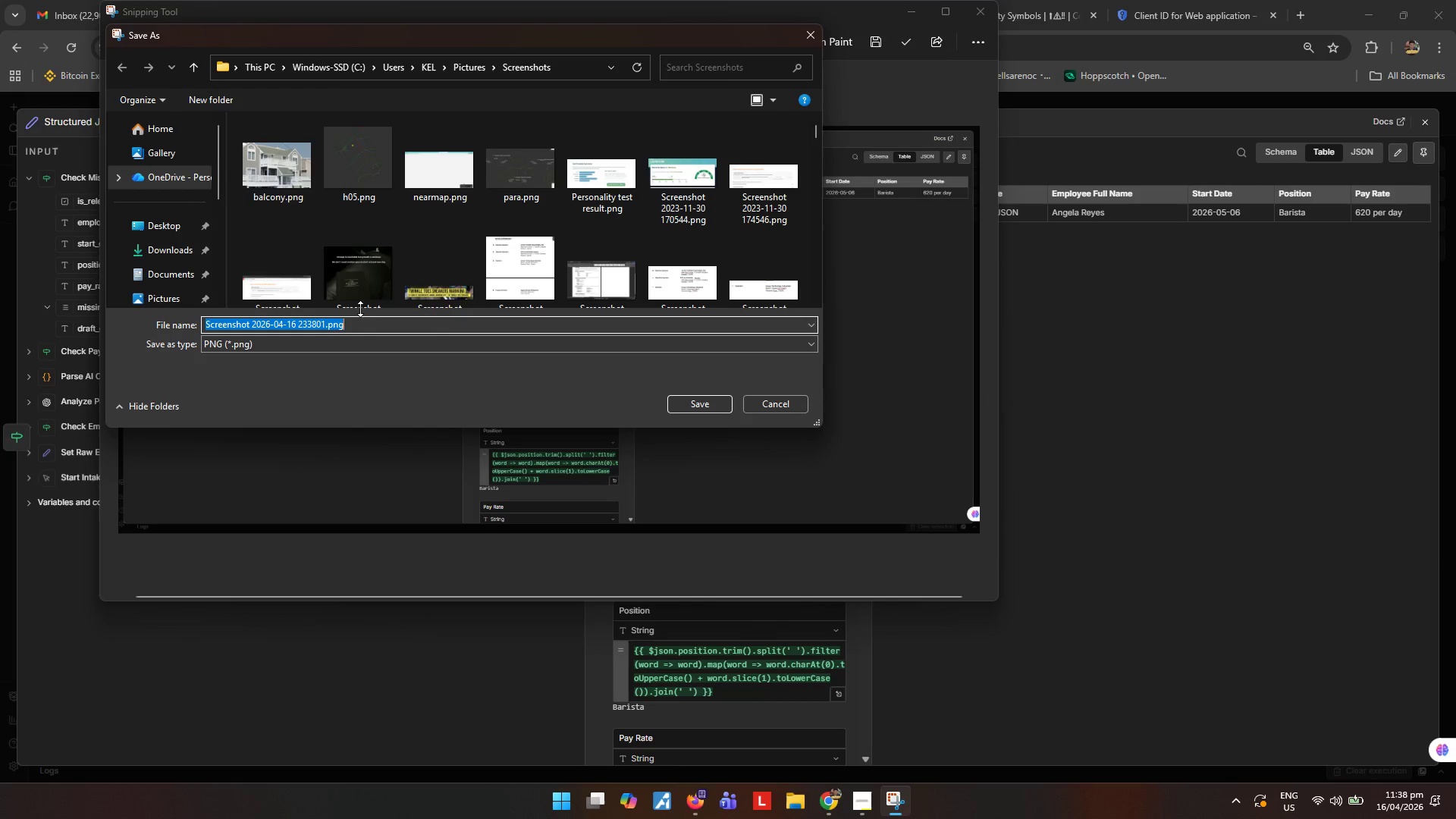 
left_click([158, 218])
 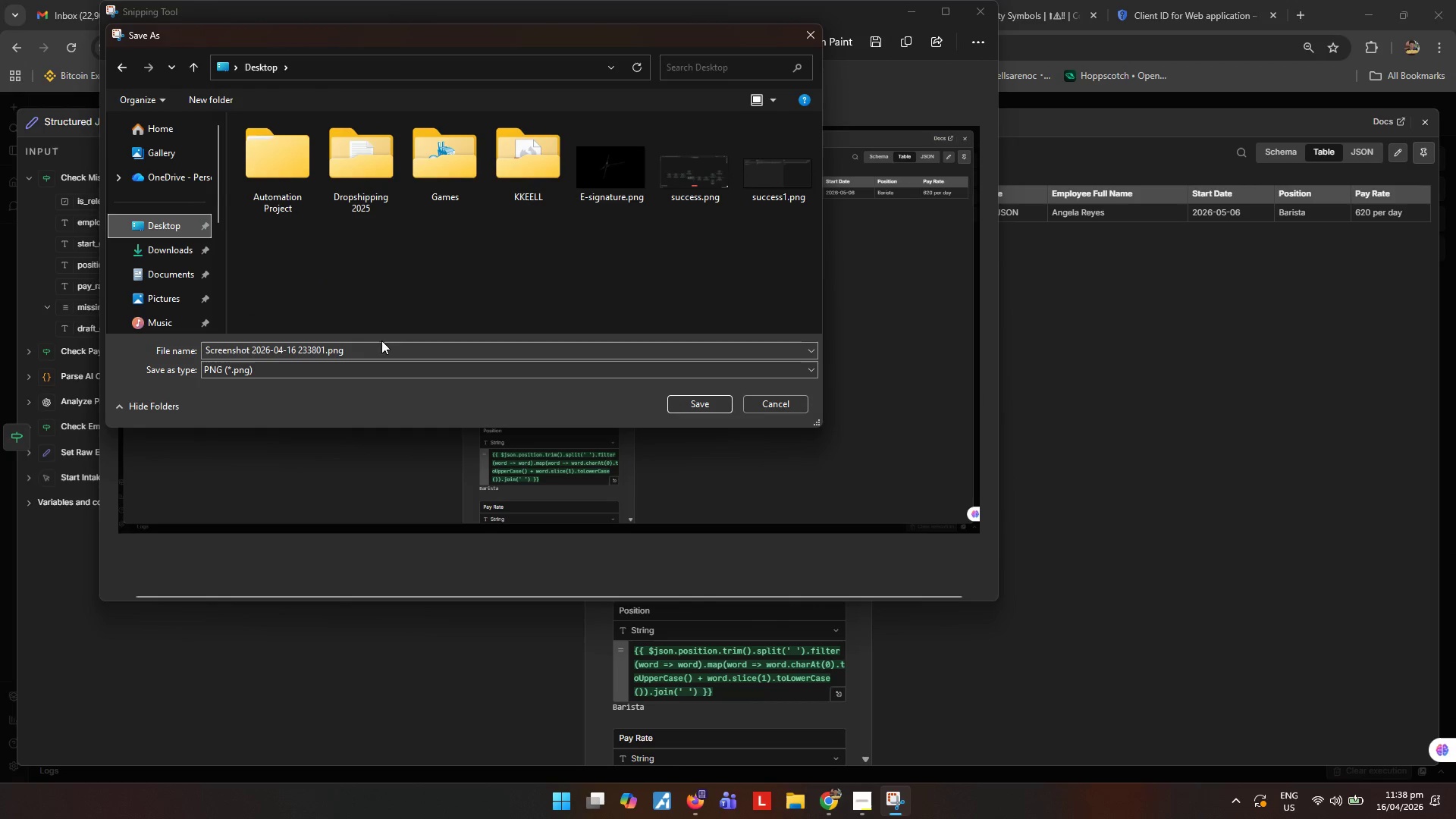 
left_click([387, 344])
 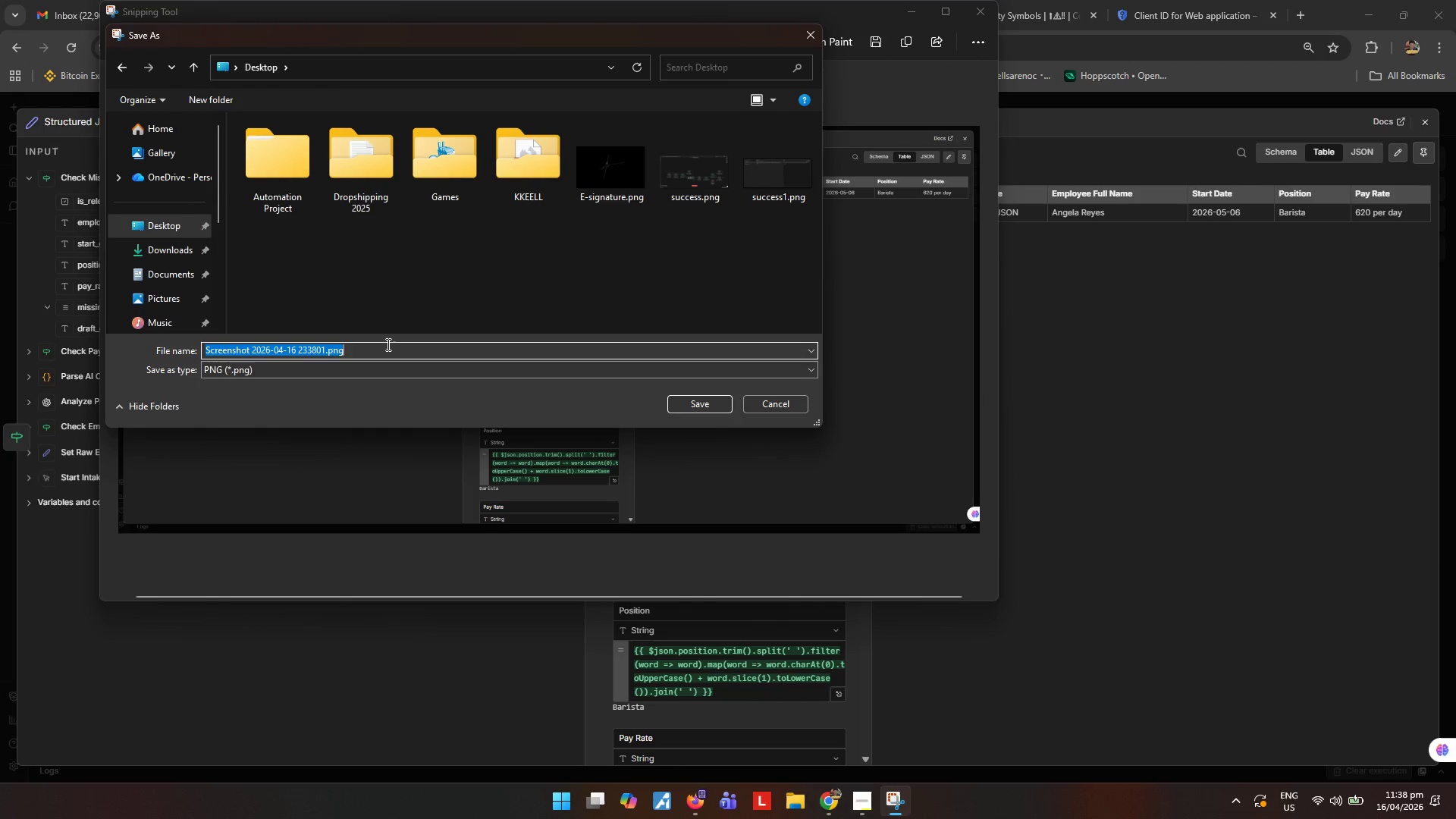 
type(sssuccess2)
 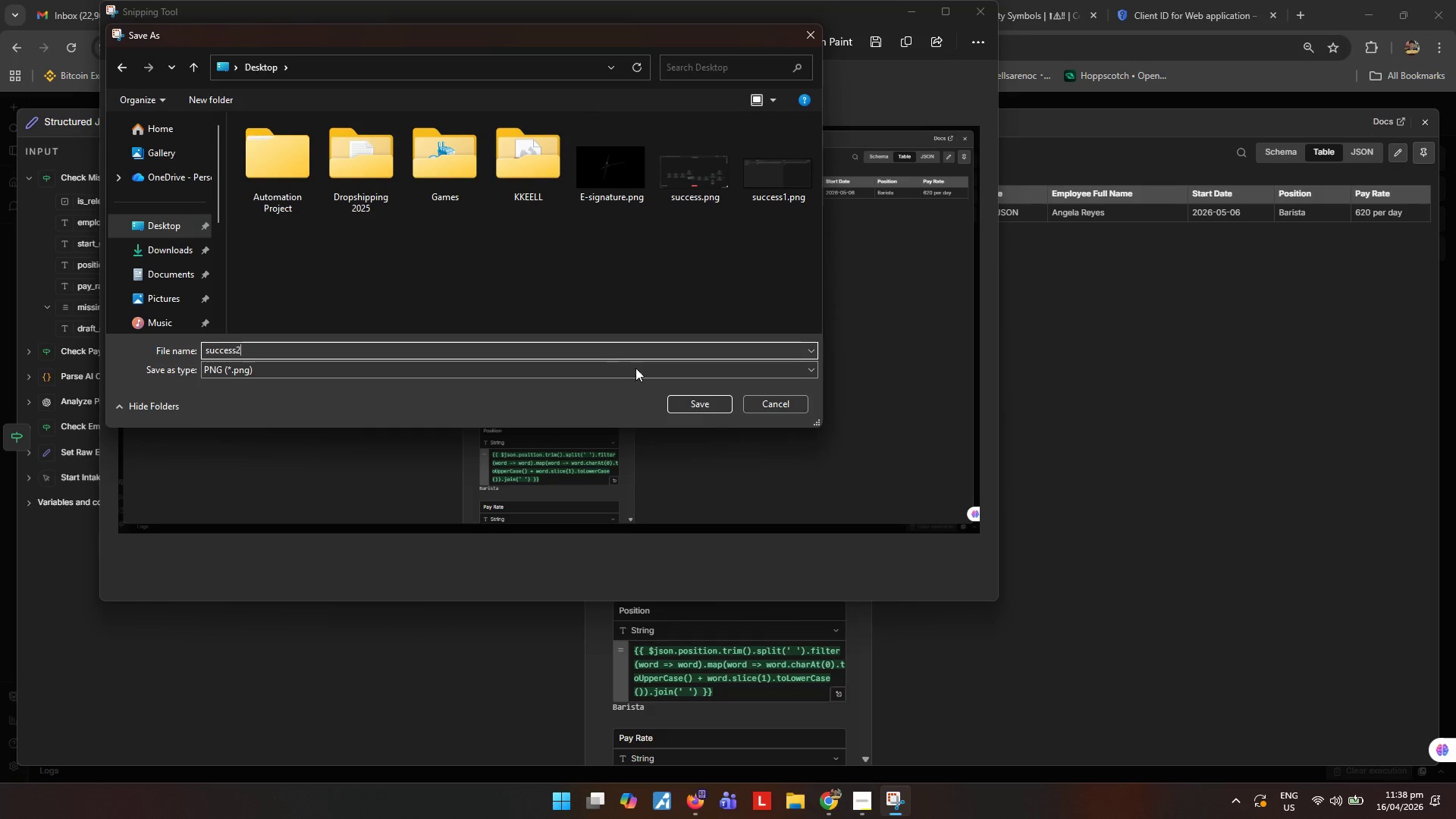 
left_click_drag(start_coordinate=[325, 343], to_coordinate=[49, 342])
 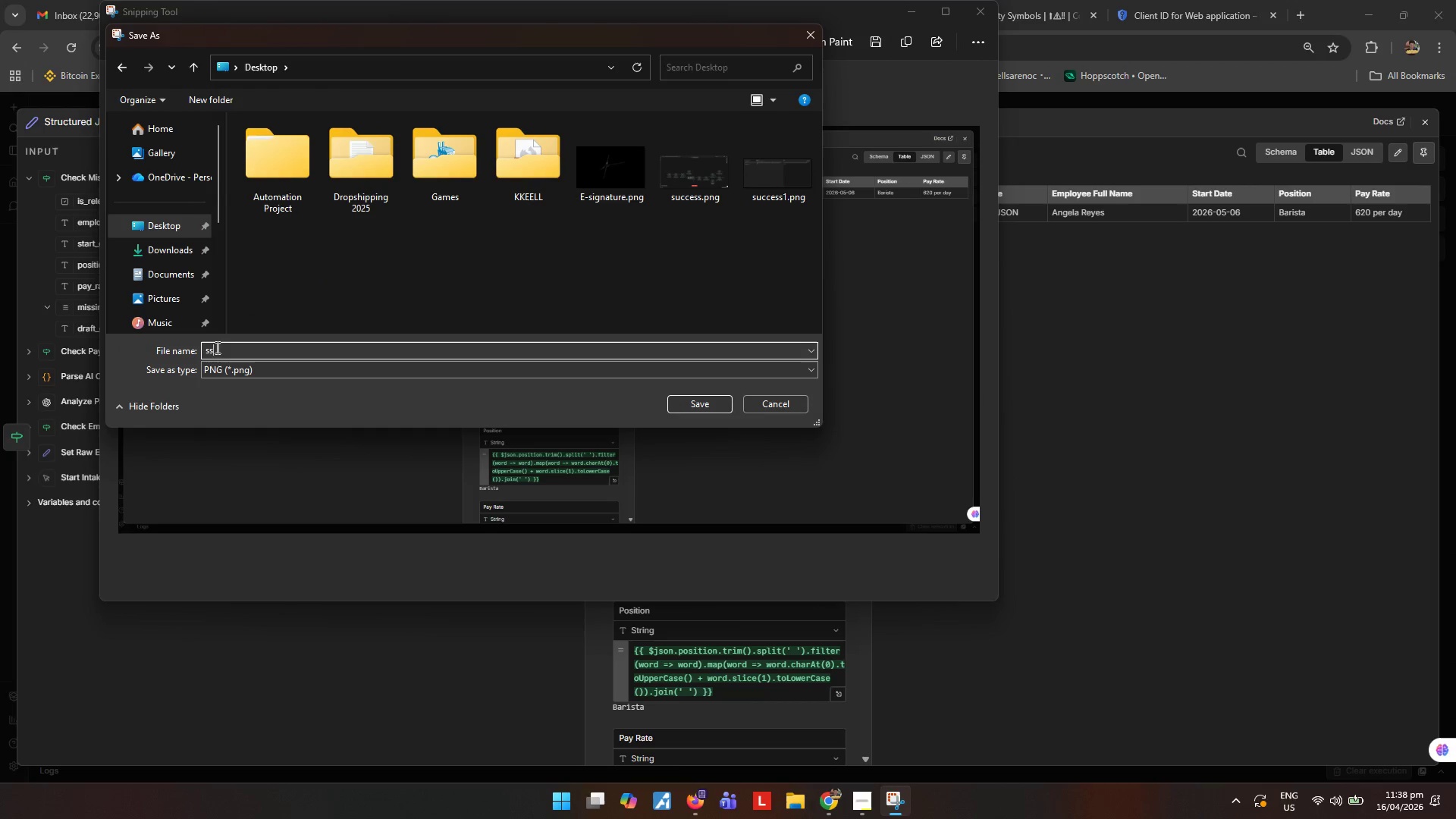 
left_click_drag(start_coordinate=[225, 352], to_coordinate=[124, 366])
 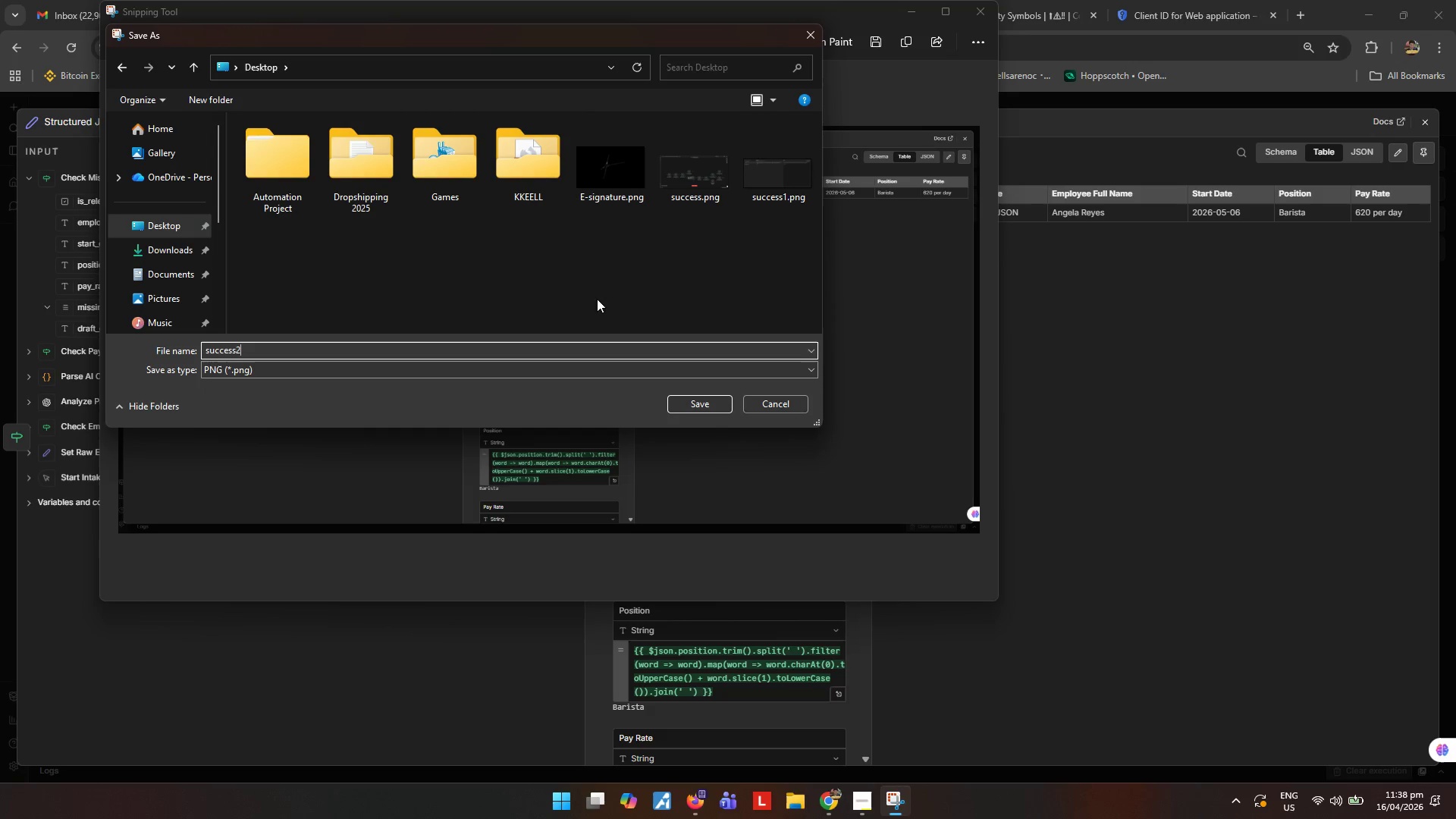 
left_click([711, 406])
 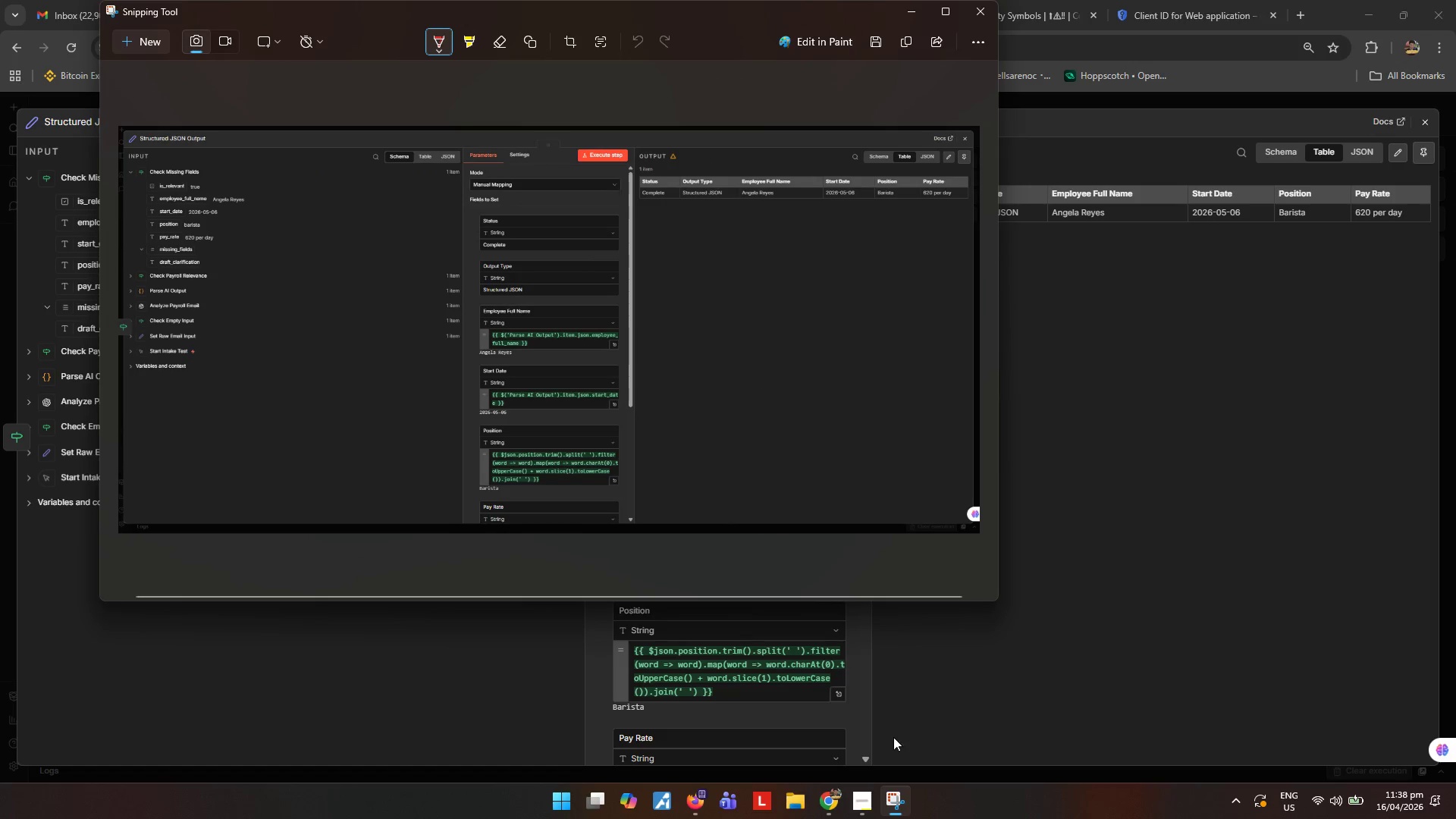 
left_click([967, 5])
 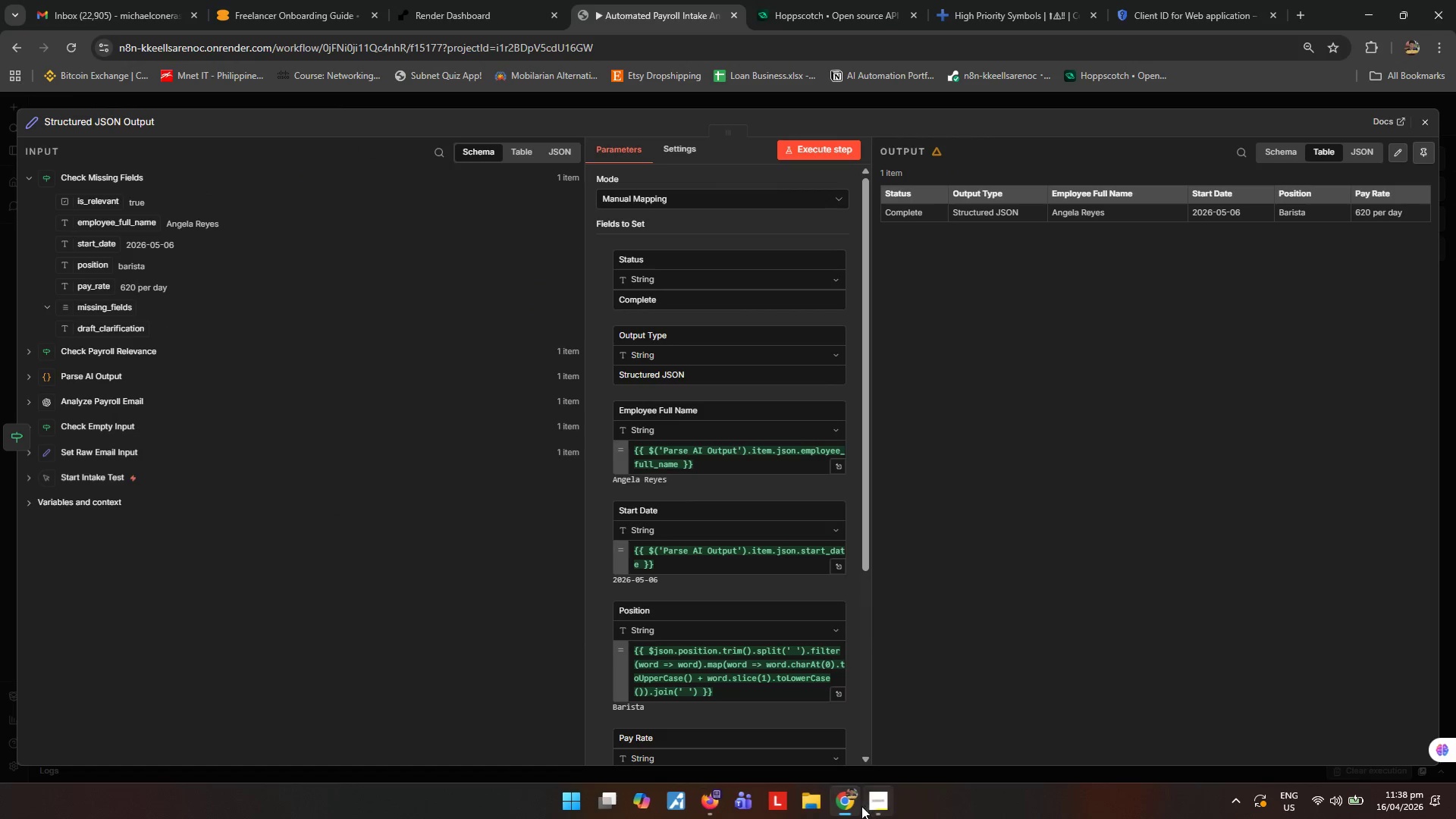 
left_click([877, 811])